 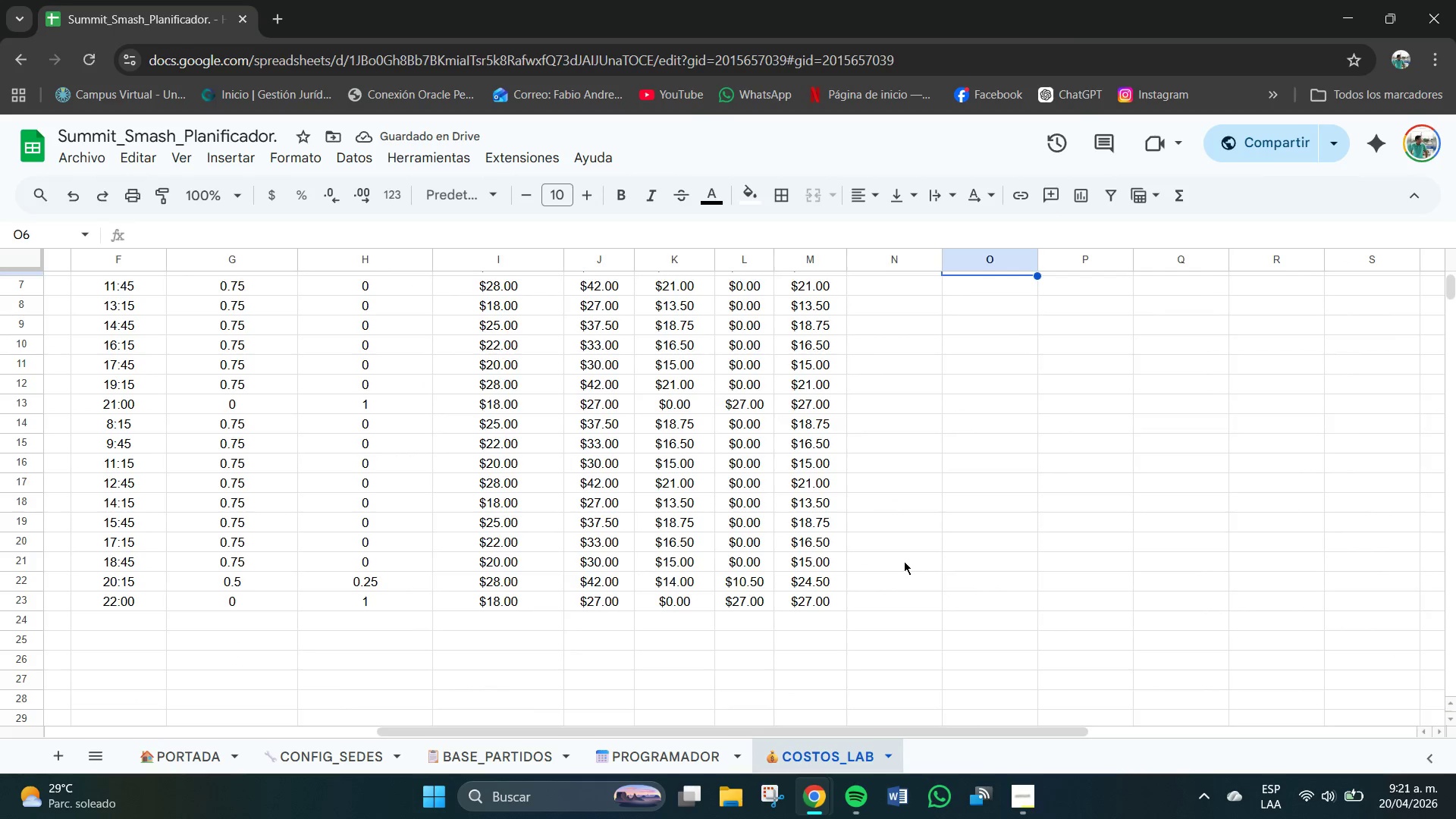 
left_click([686, 665])
 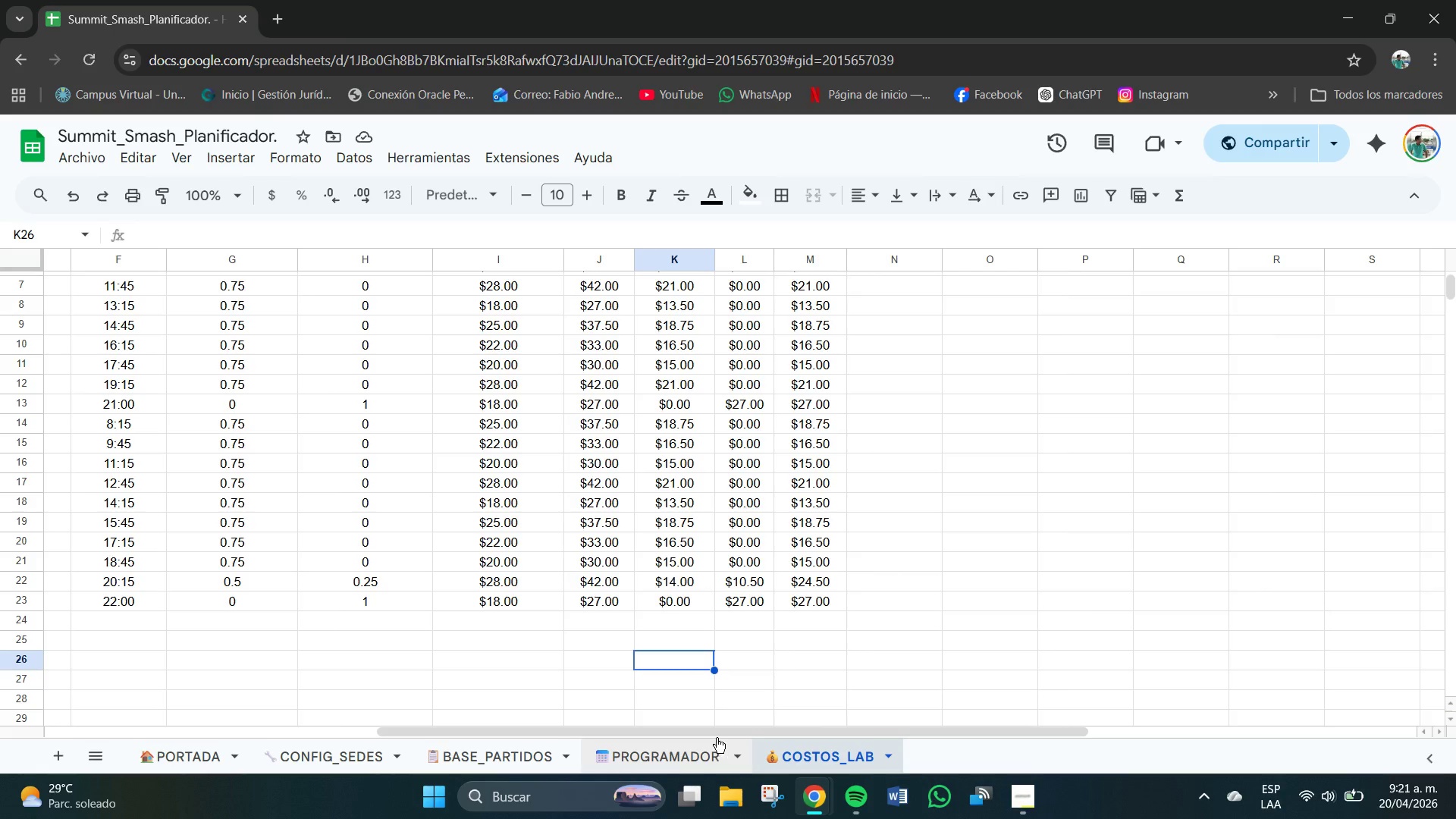 
left_click_drag(start_coordinate=[712, 729], to_coordinate=[267, 731])
 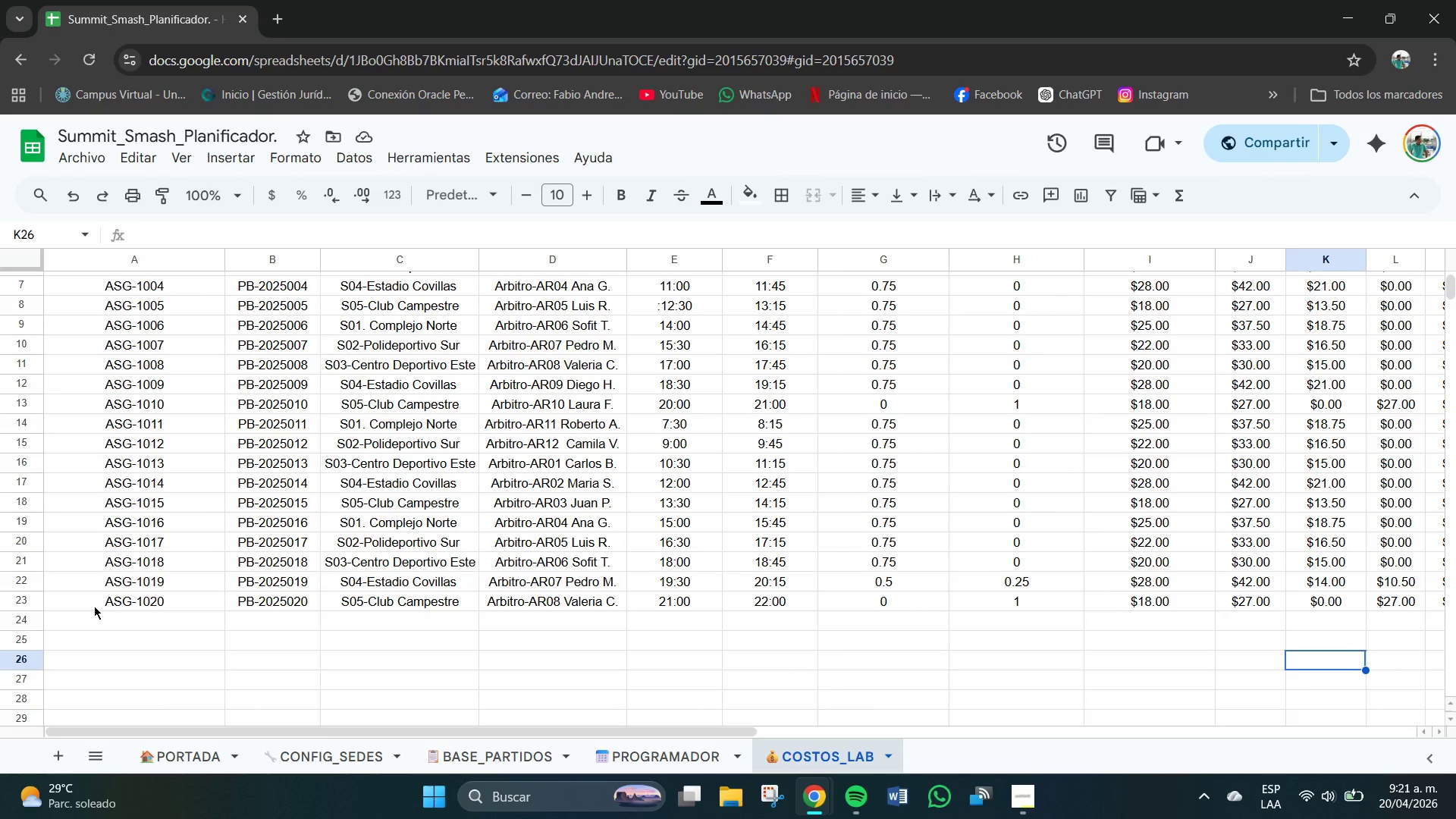 
wait(8.16)
 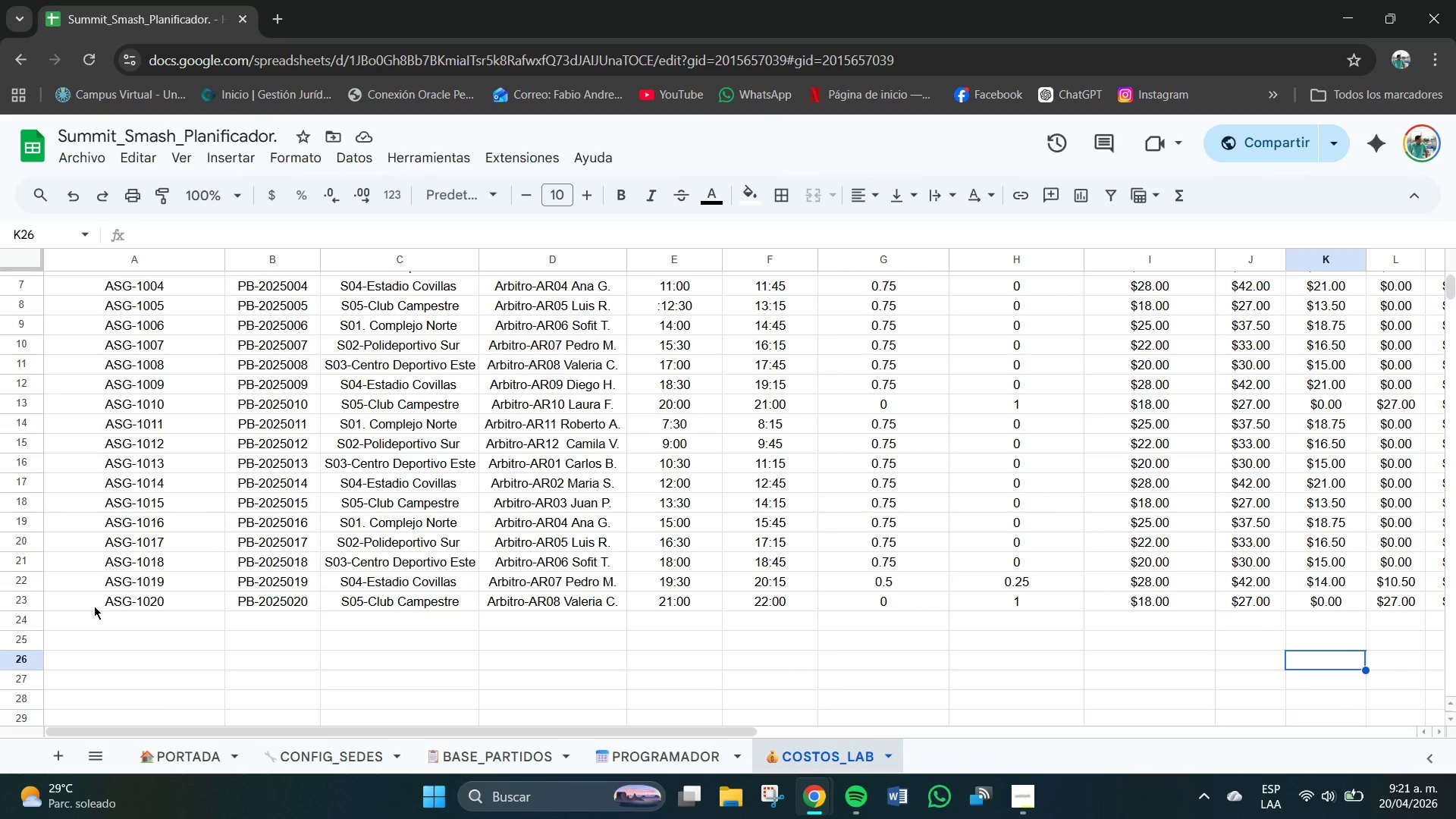 
left_click_drag(start_coordinate=[81, 619], to_coordinate=[773, 626])
 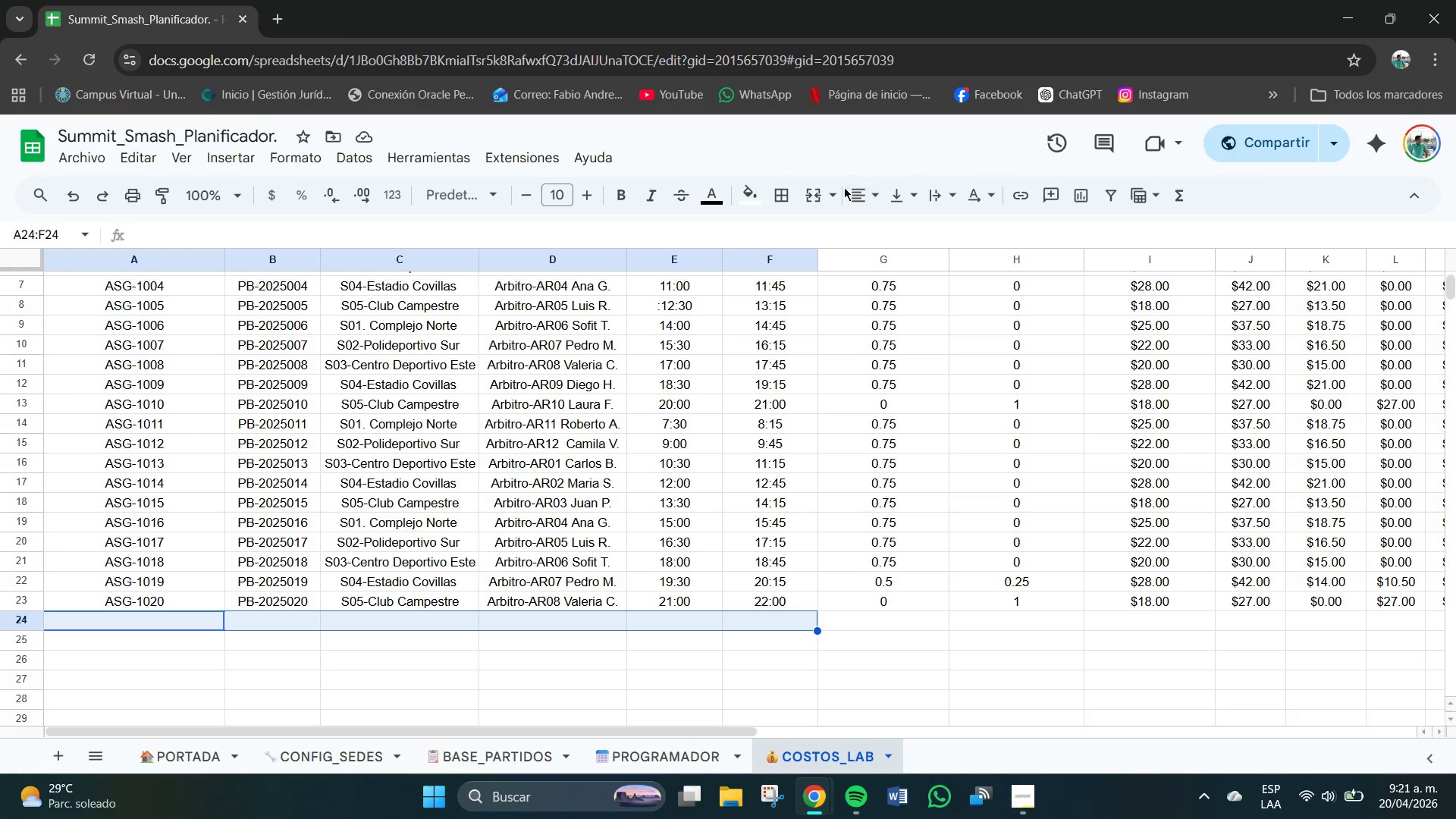 
double_click([831, 192])
 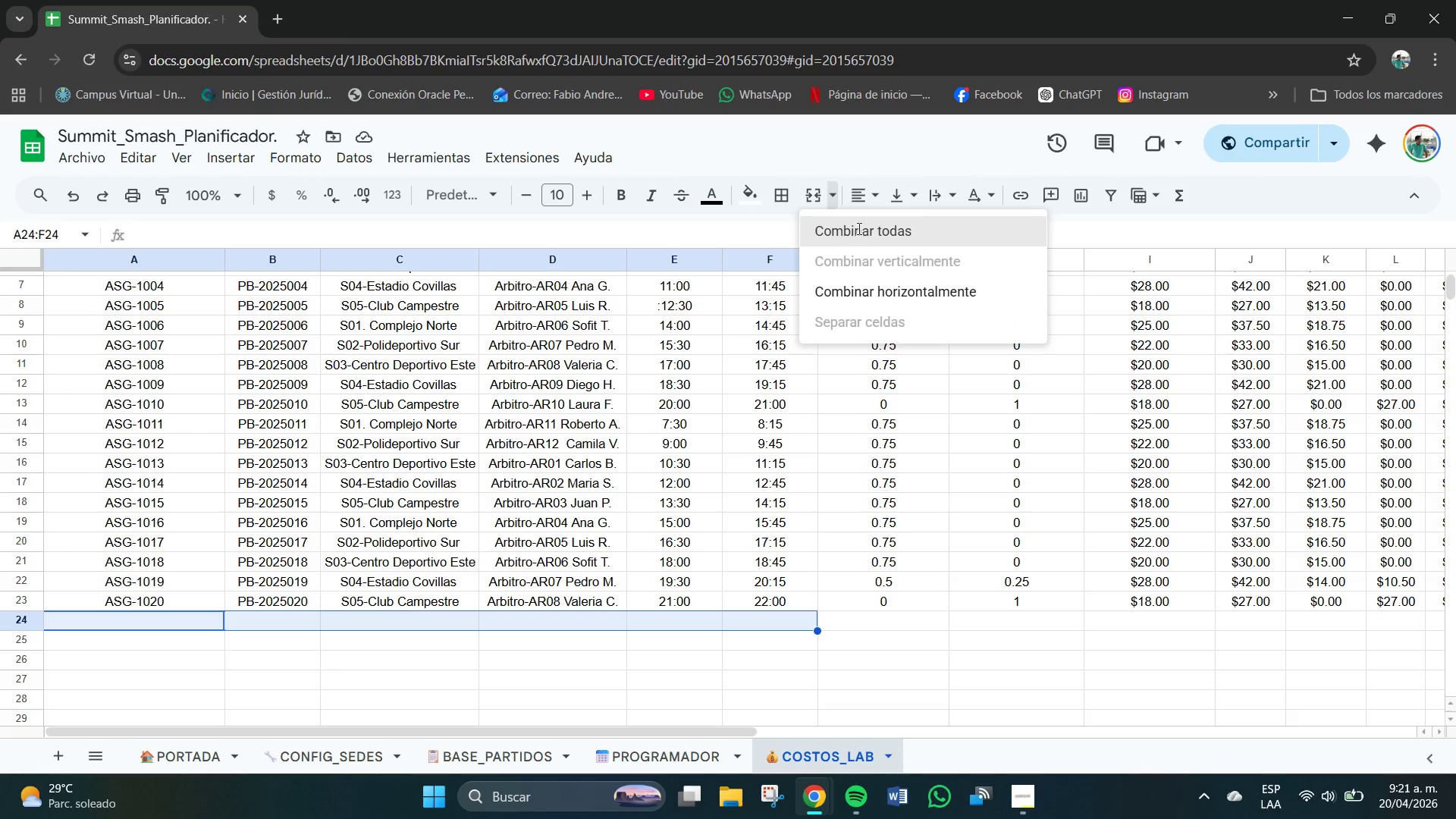 
triple_click([871, 192])
 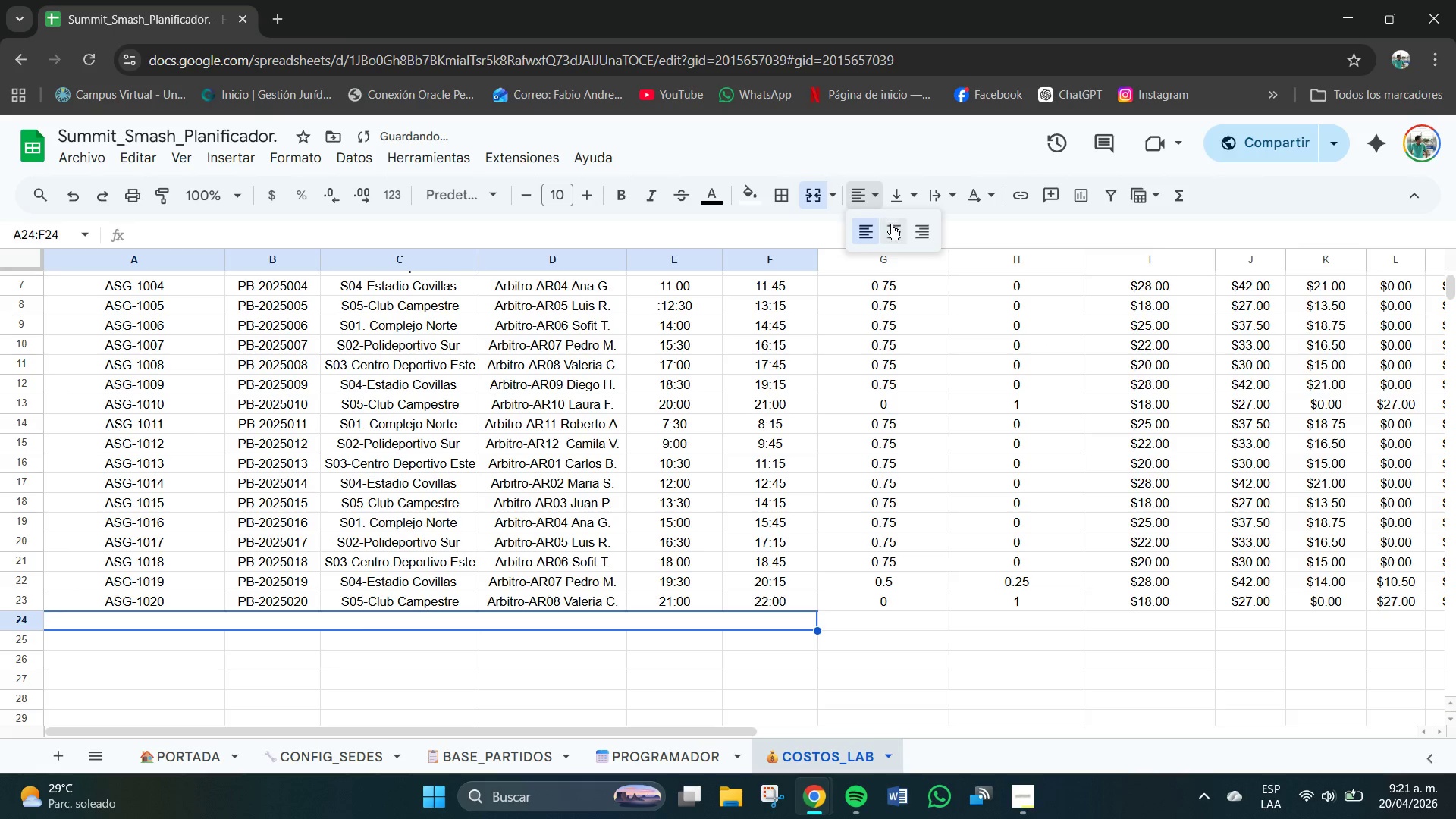 
triple_click([893, 226])
 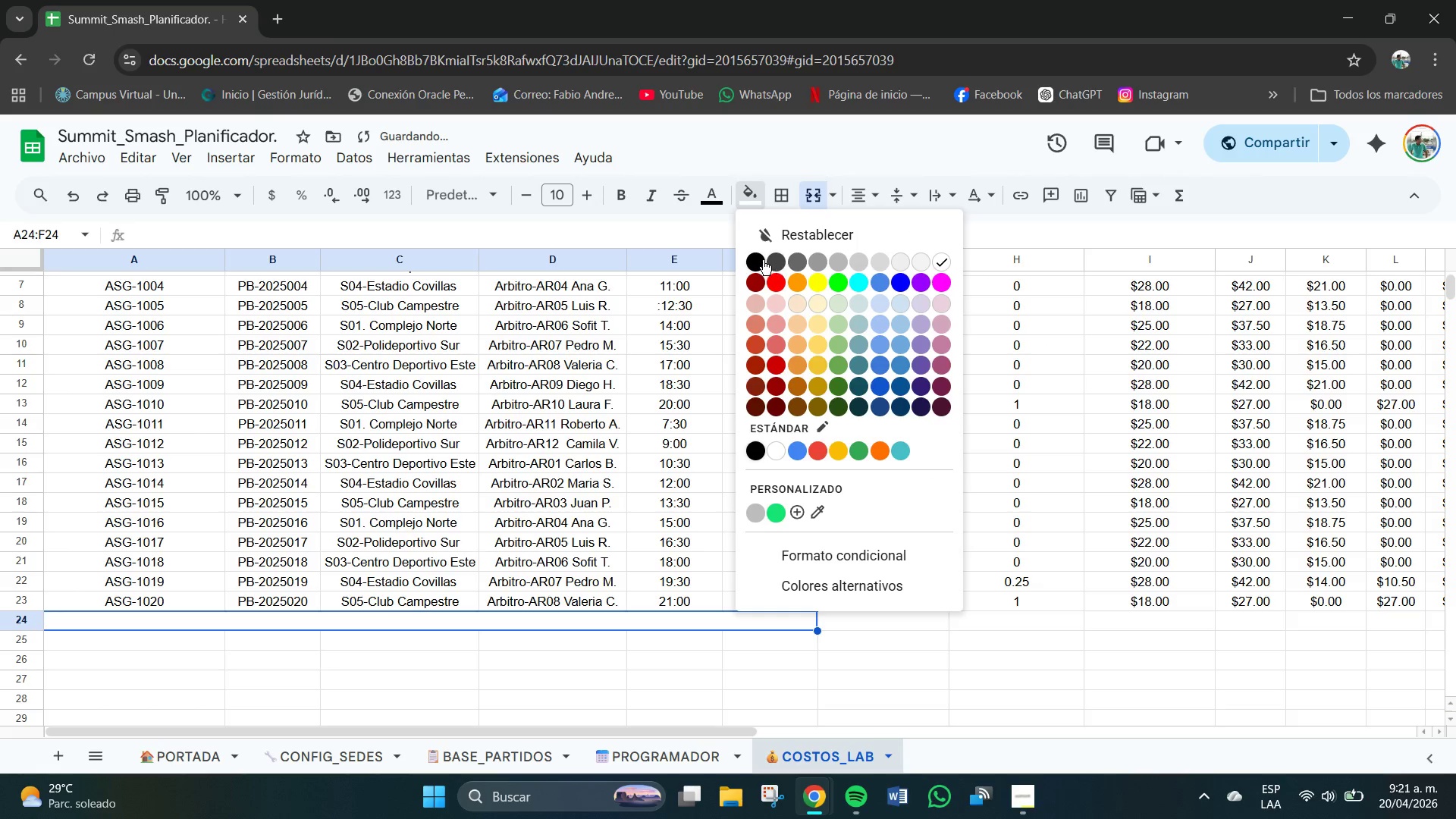 
left_click([720, 195])
 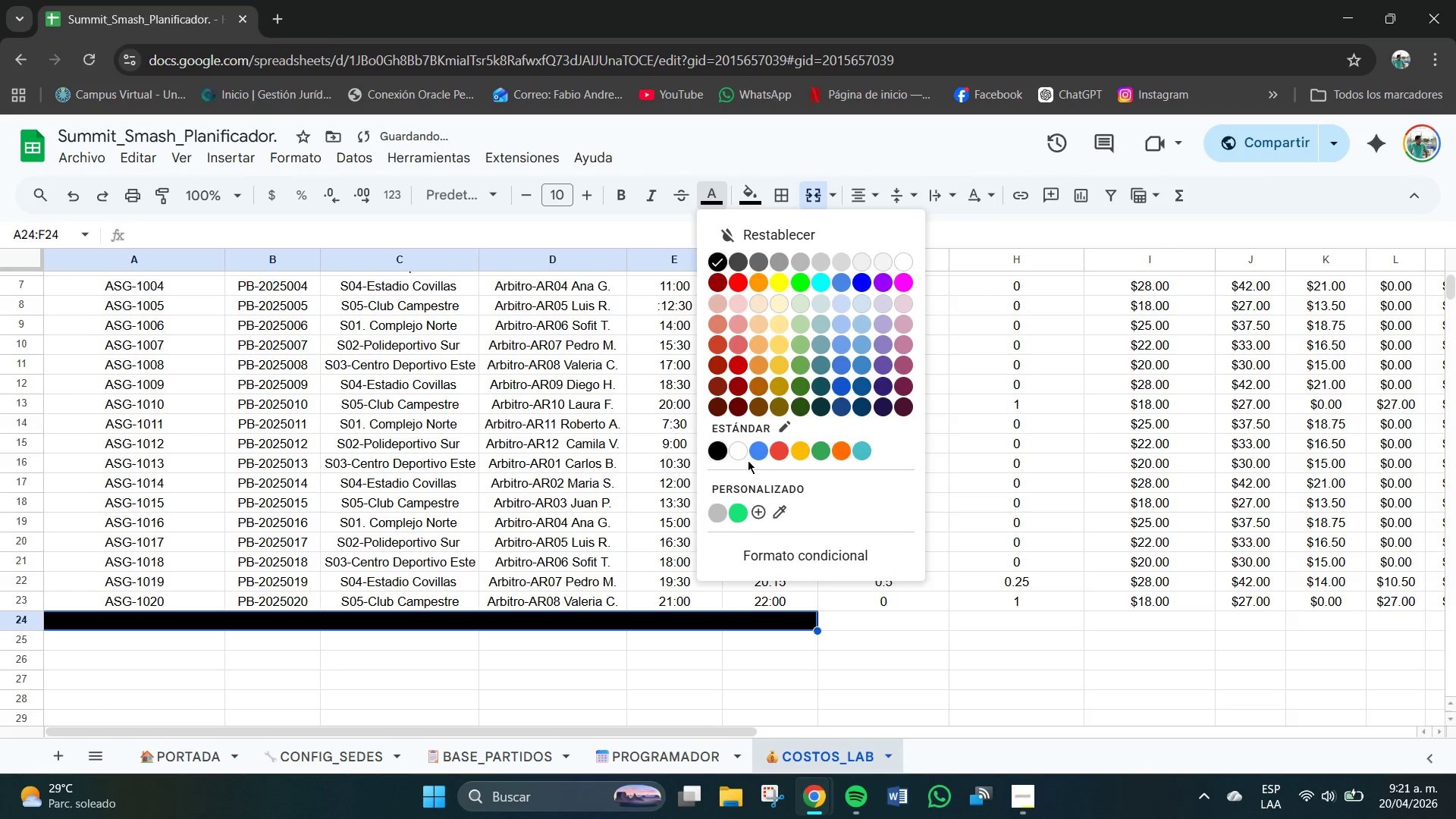 
left_click([741, 455])
 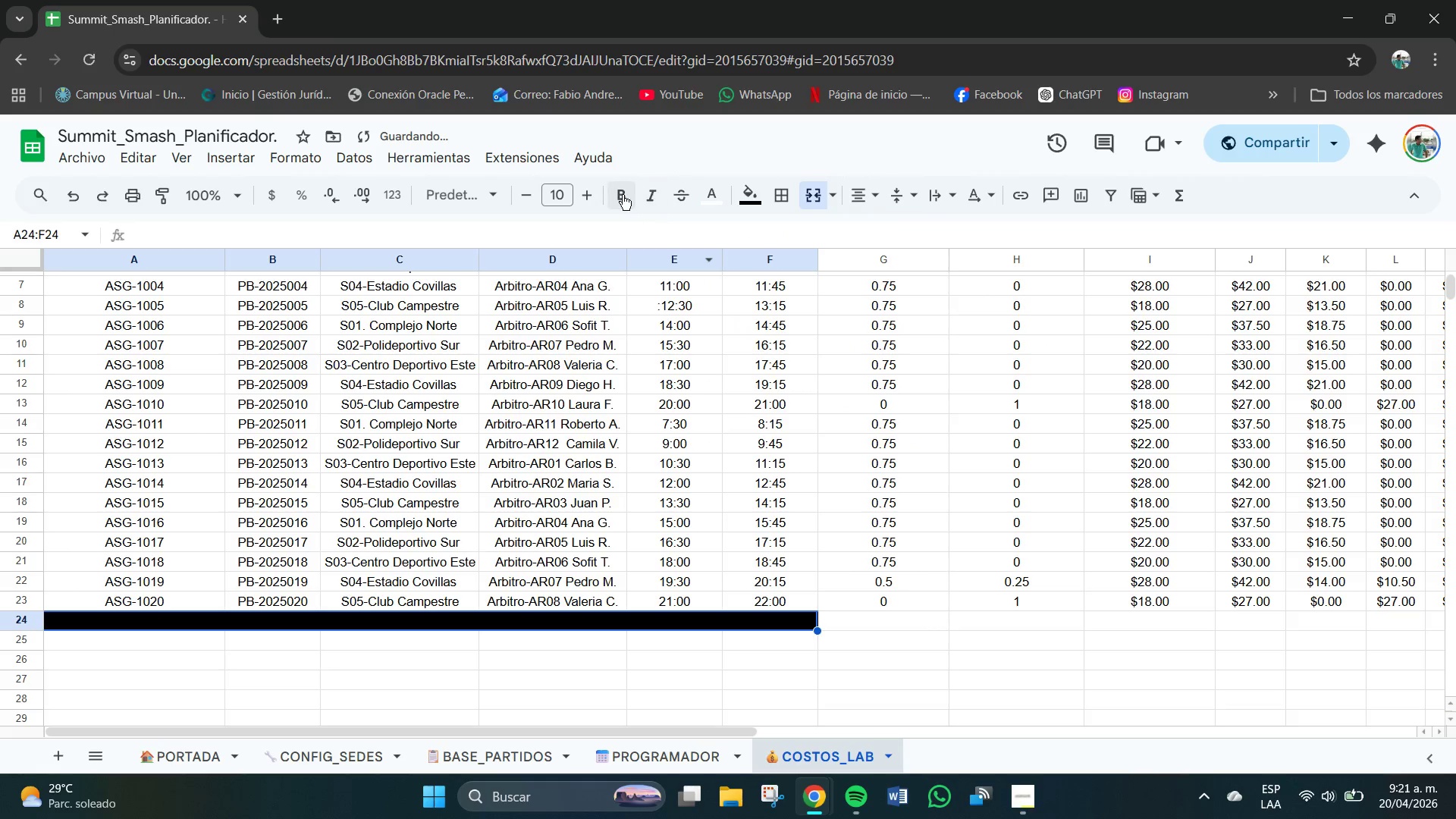 
left_click([623, 195])
 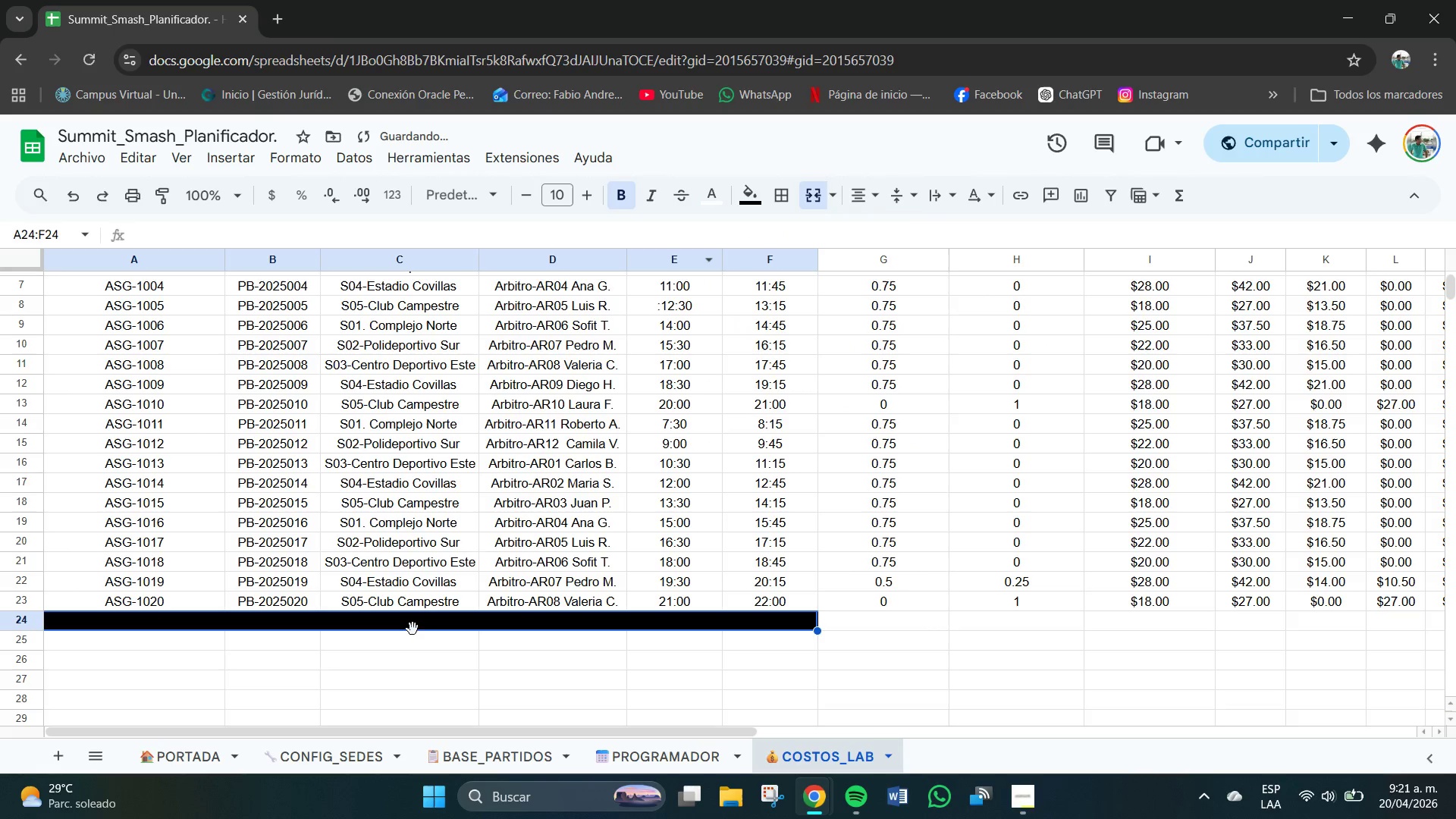 
double_click([413, 626])
 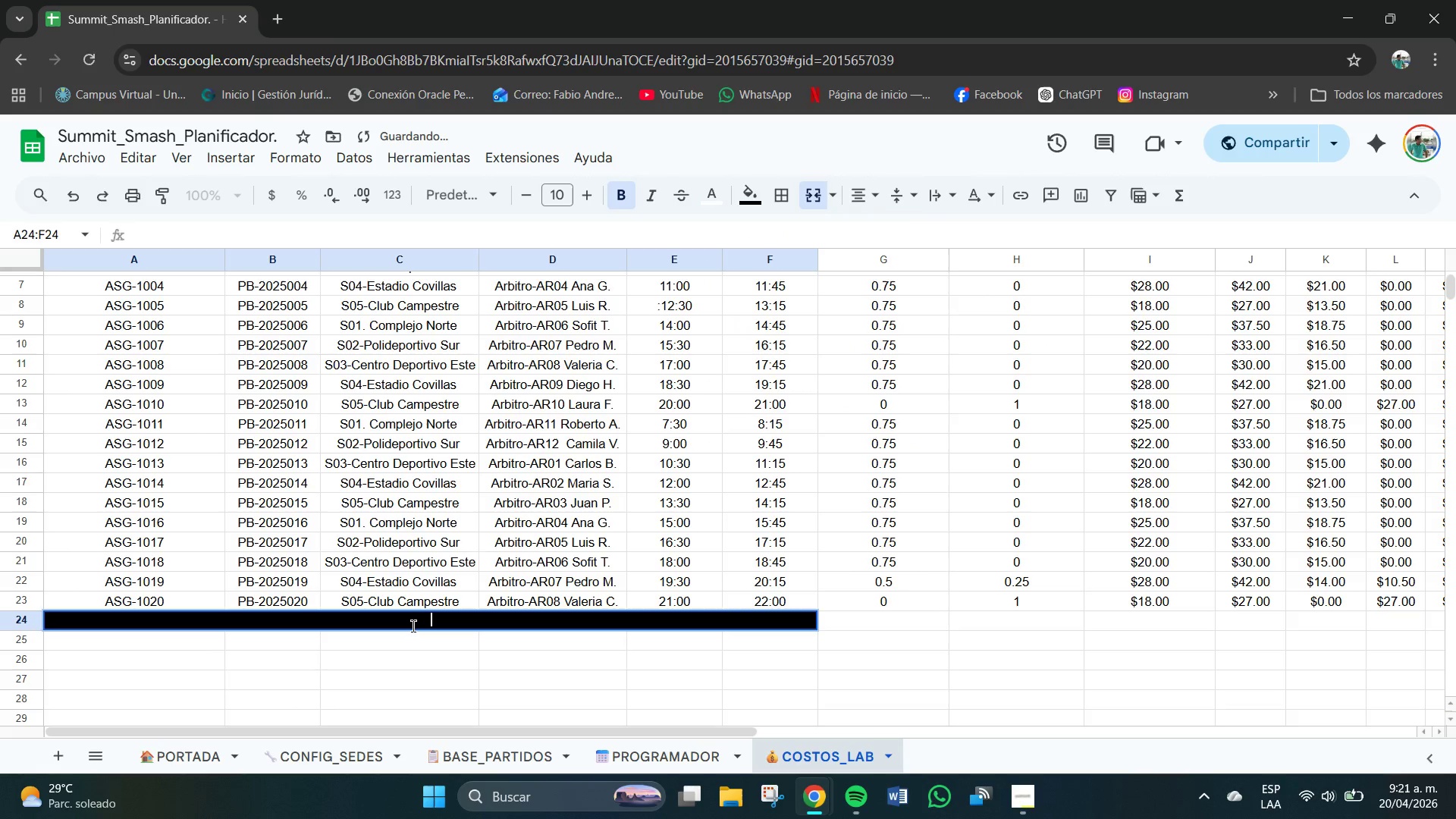 
type(TOTALES )
 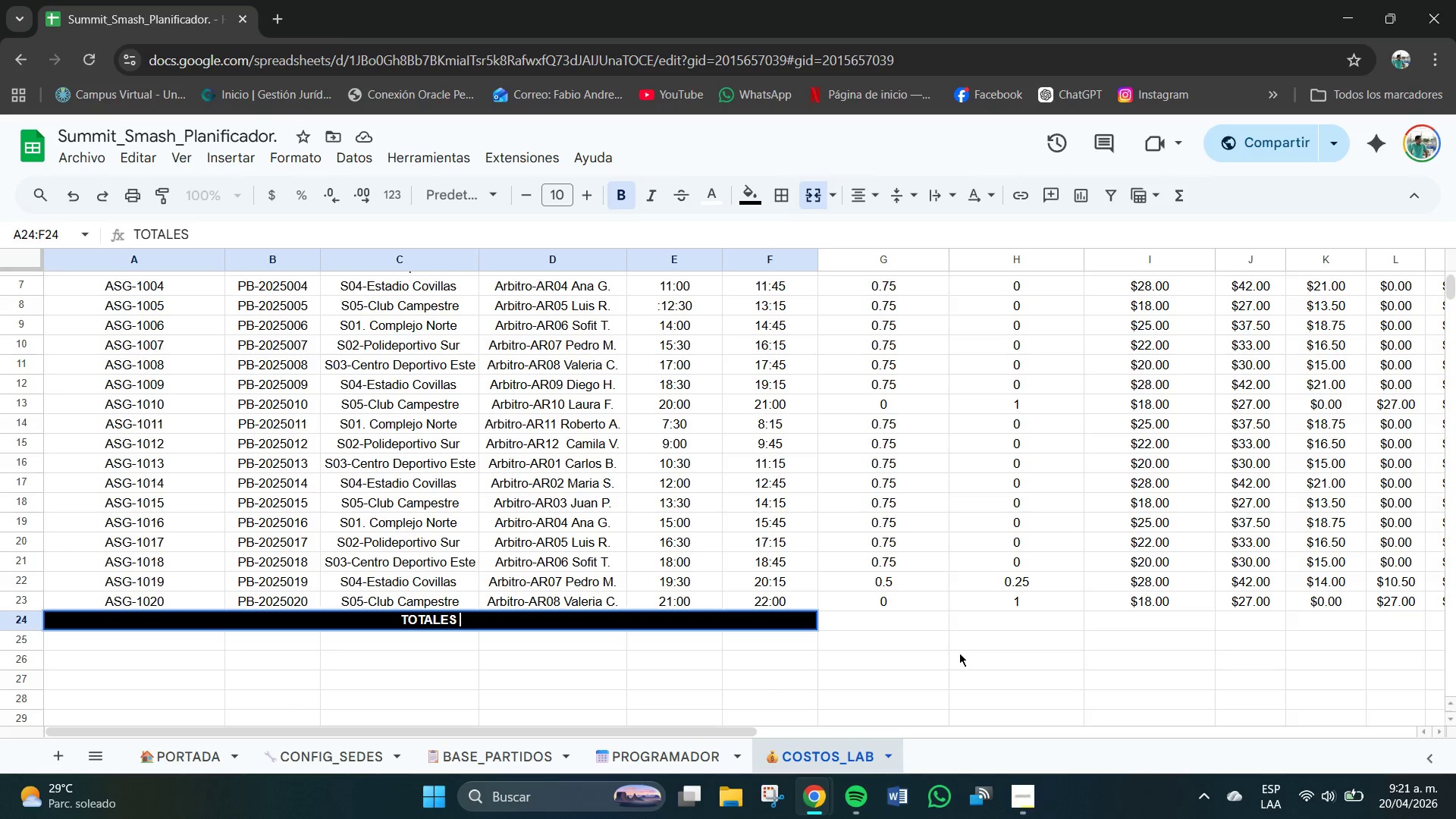 
wait(6.69)
 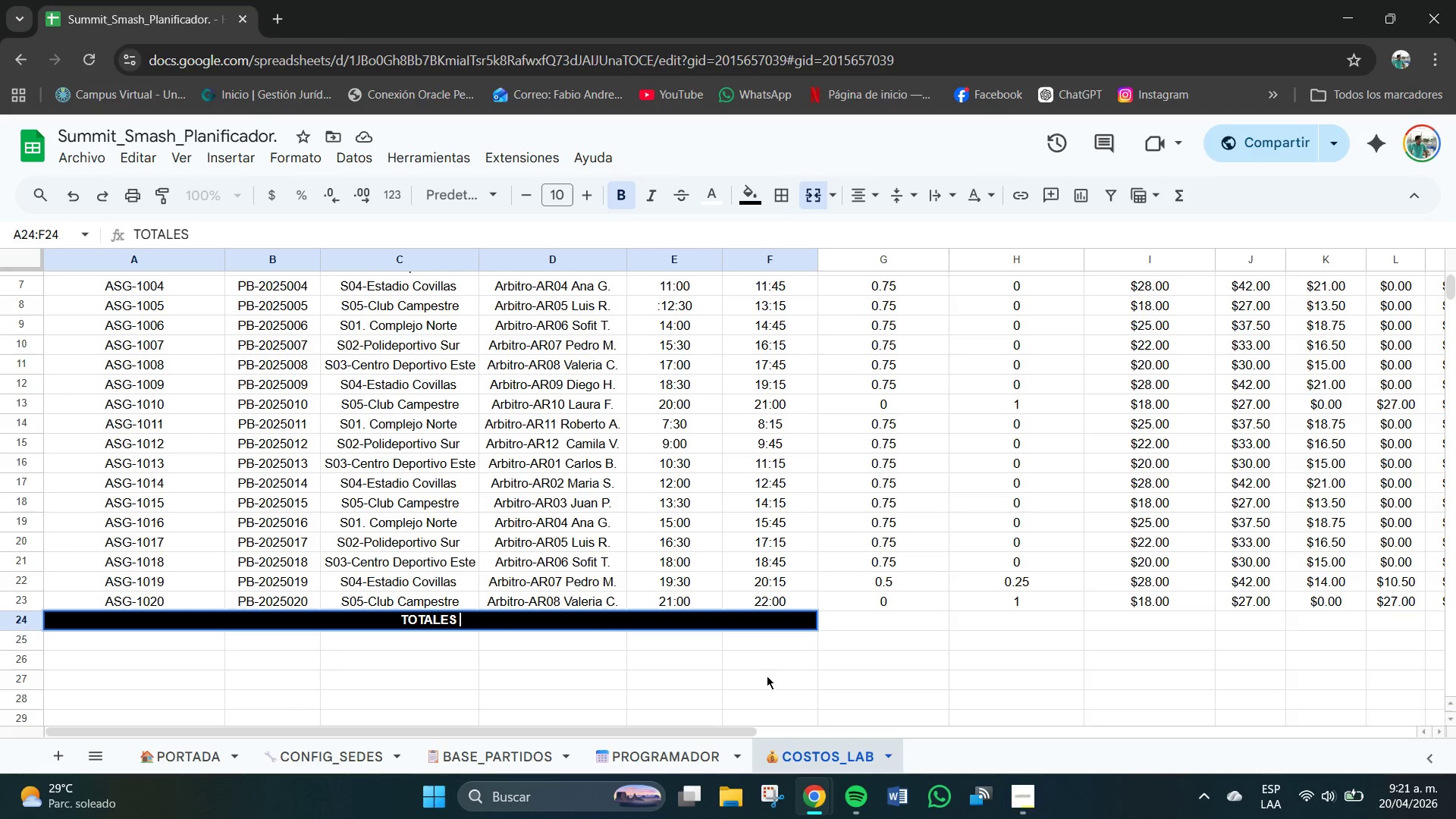 
double_click([886, 624])
 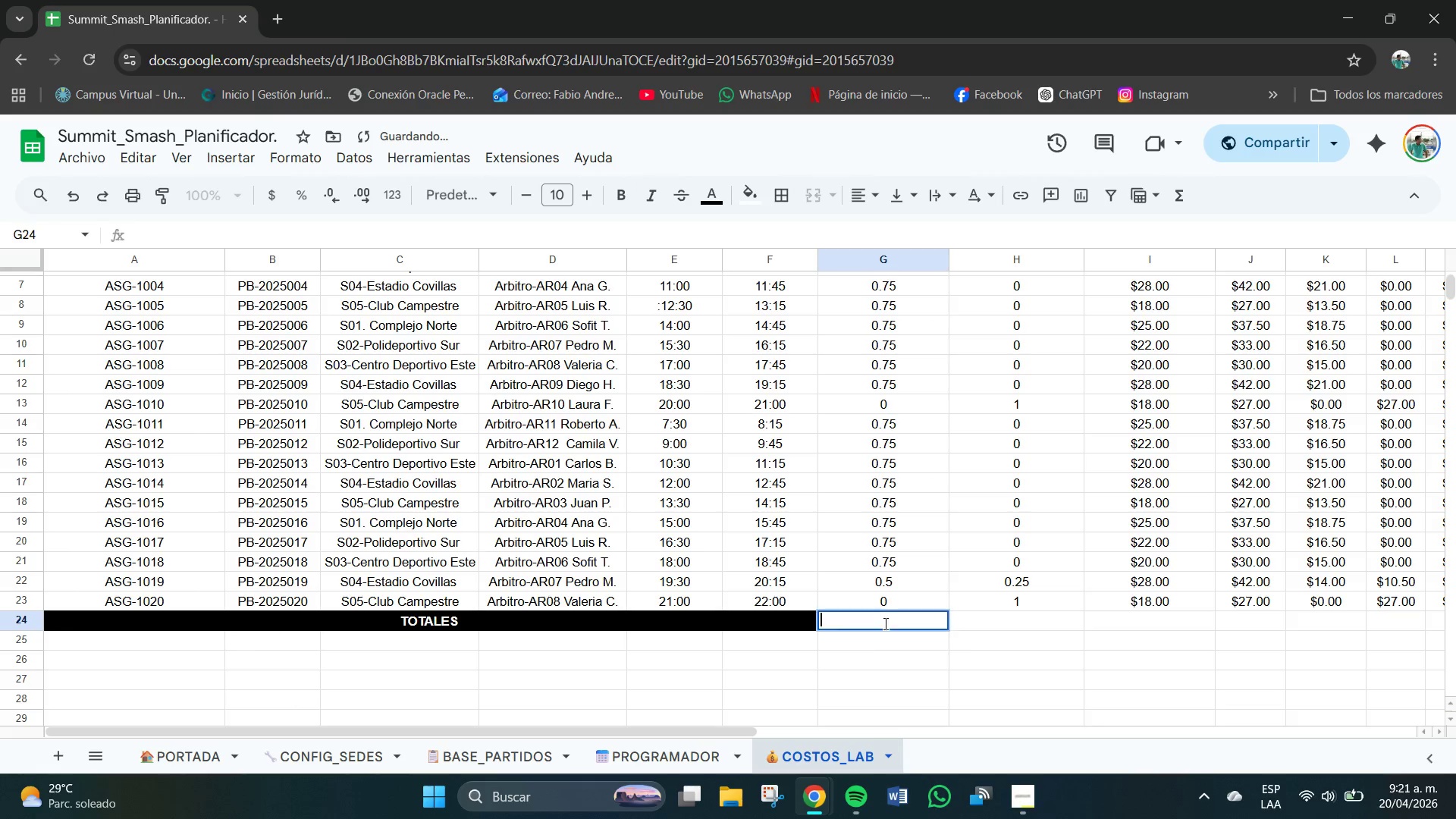 
triple_click([886, 624])
 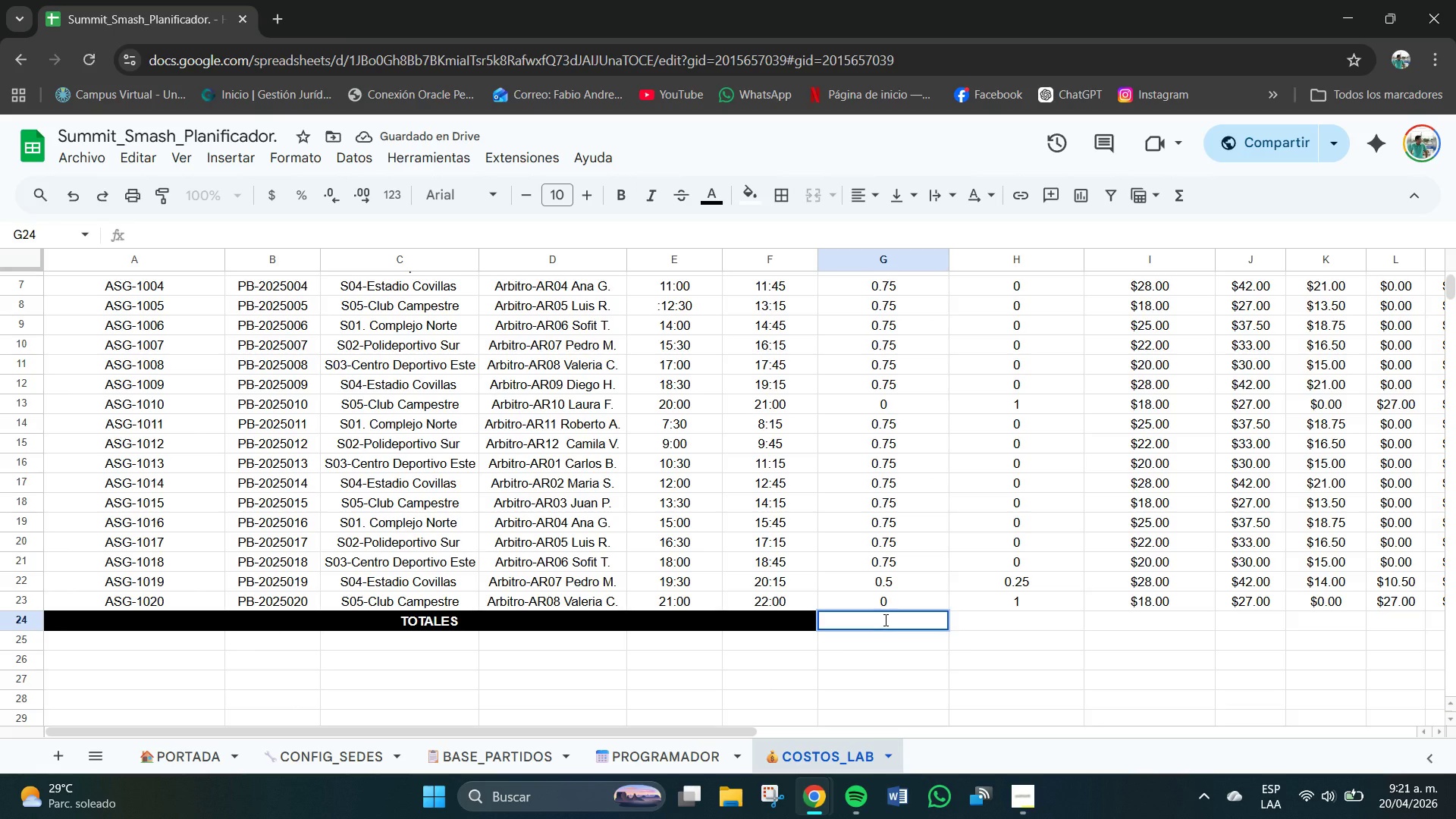 
type()SUIMA)
key(Backspace)
key(Backspace)
key(Backspace)
key(Backspace)
type(UMA*G4G24)
key(Backspace)
type(3)
 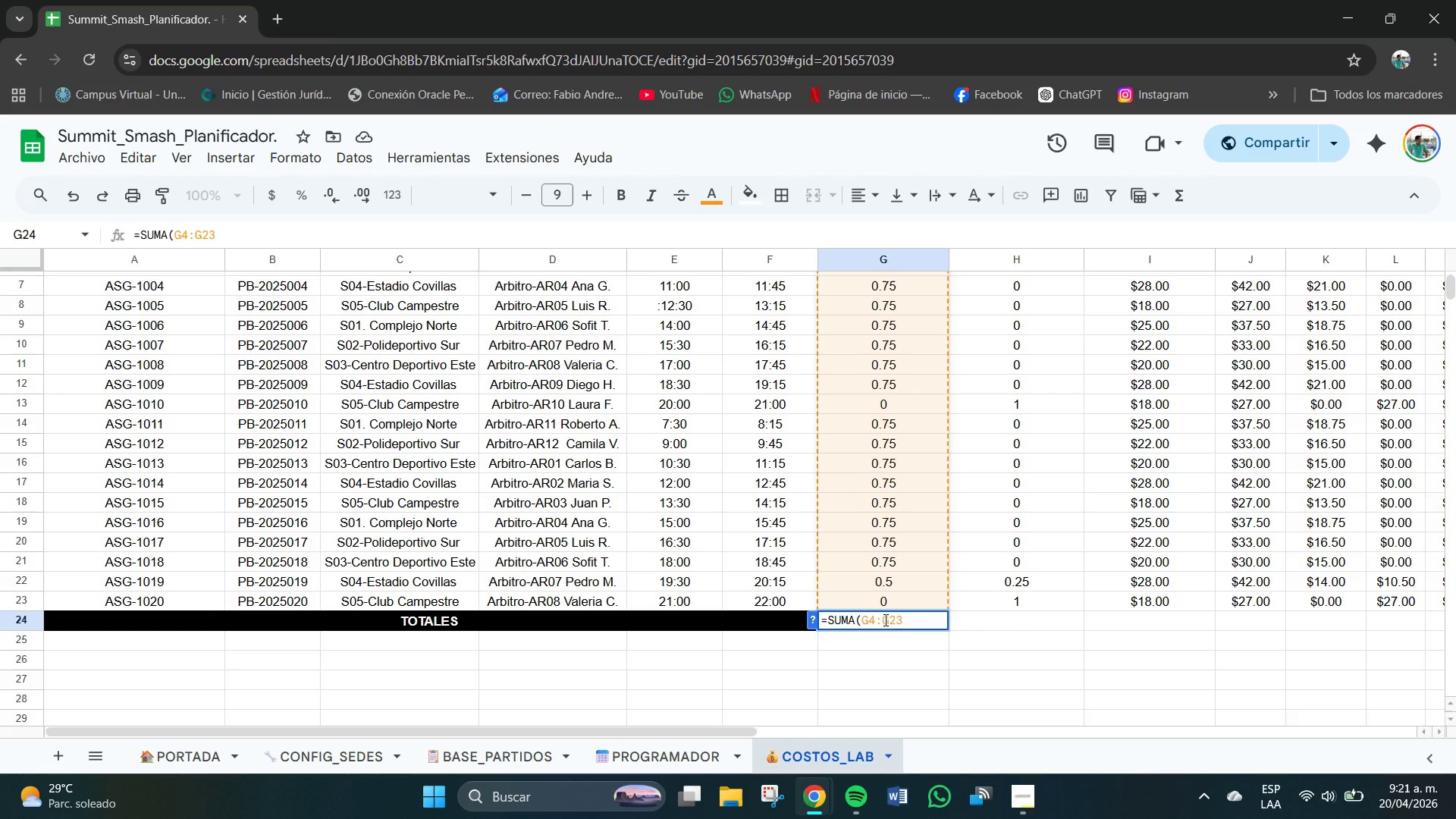 
key(Enter)
 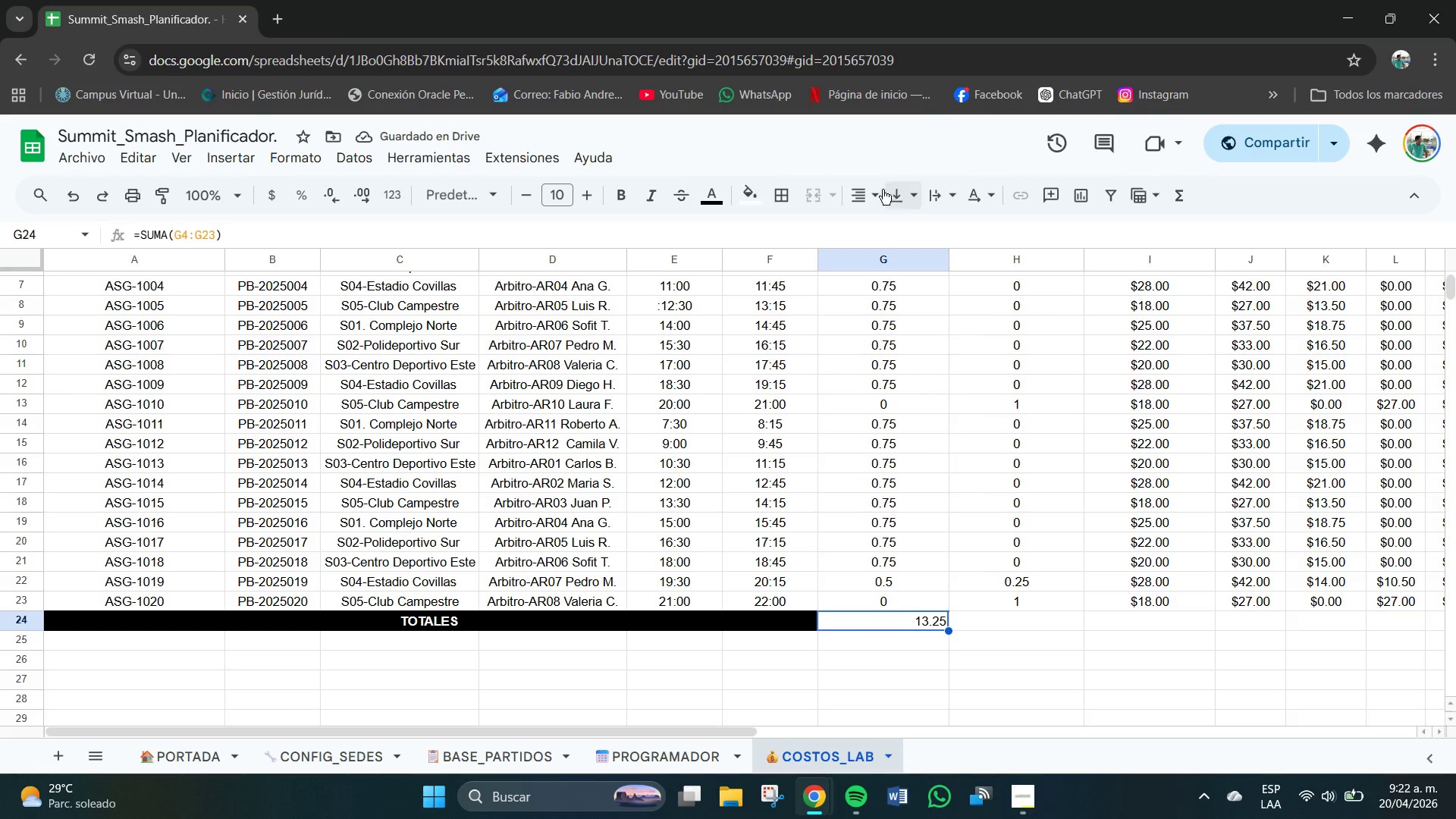 
double_click([899, 190])
 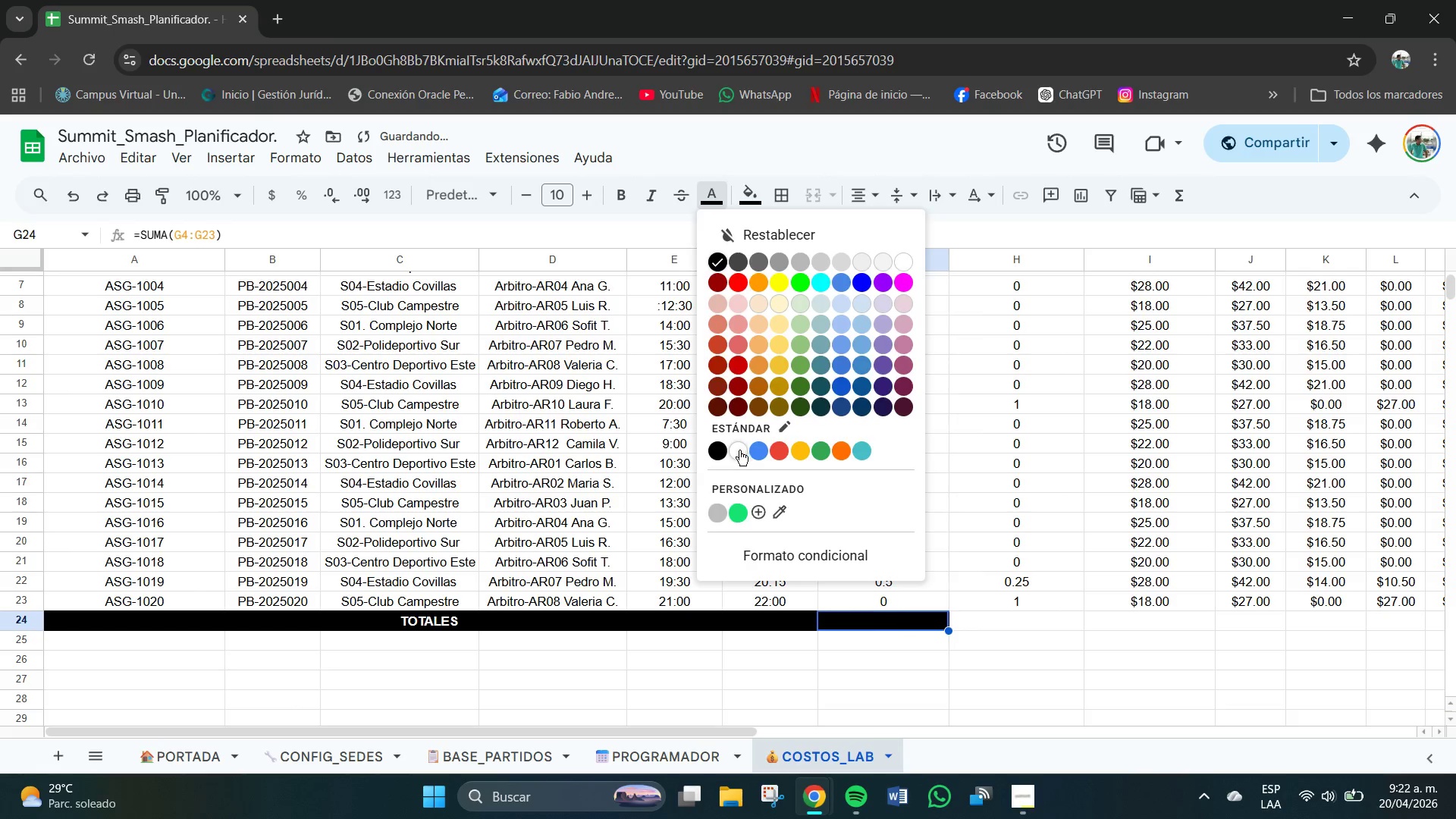 
wait(5.88)
 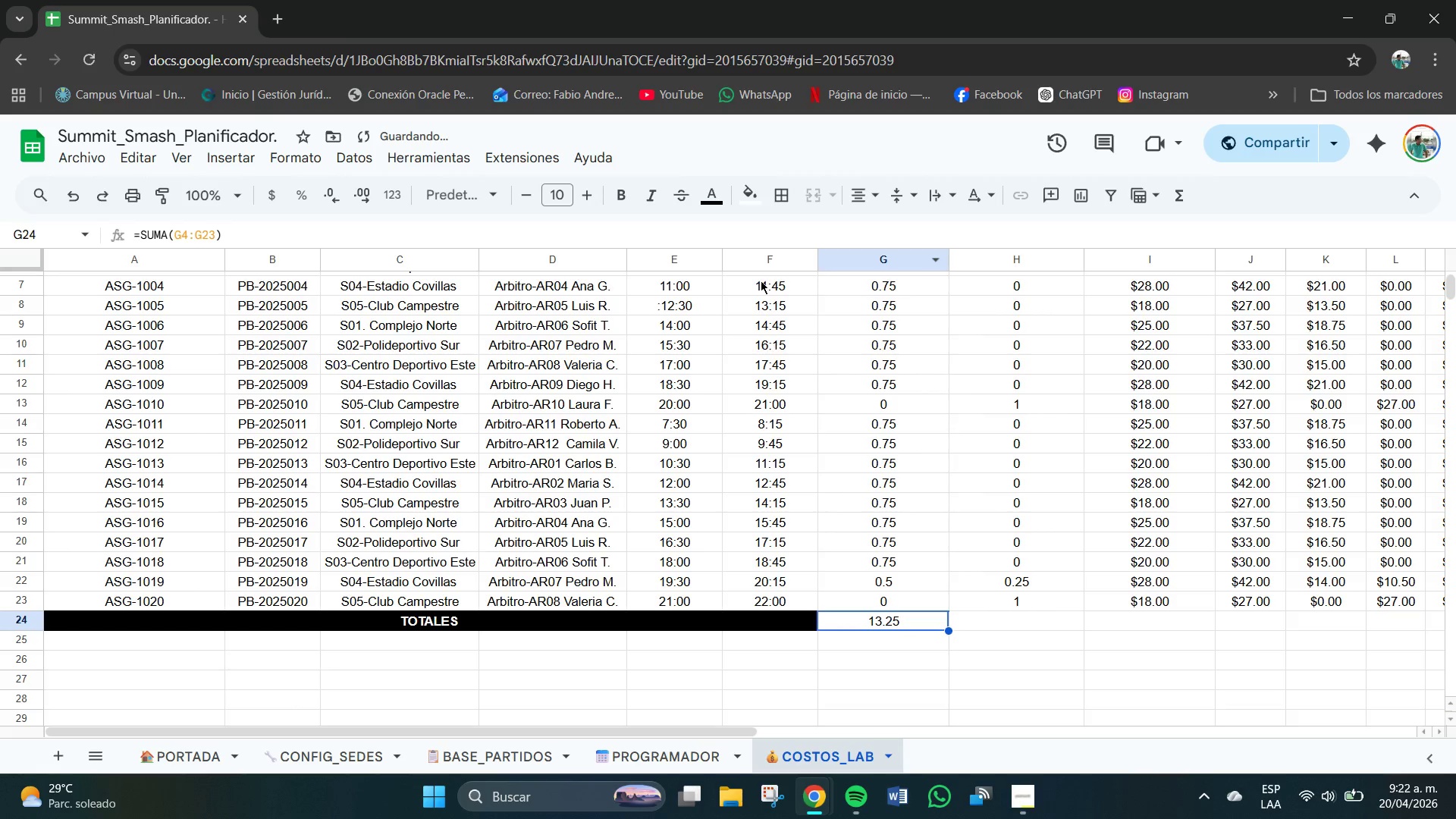 
left_click([1034, 645])
 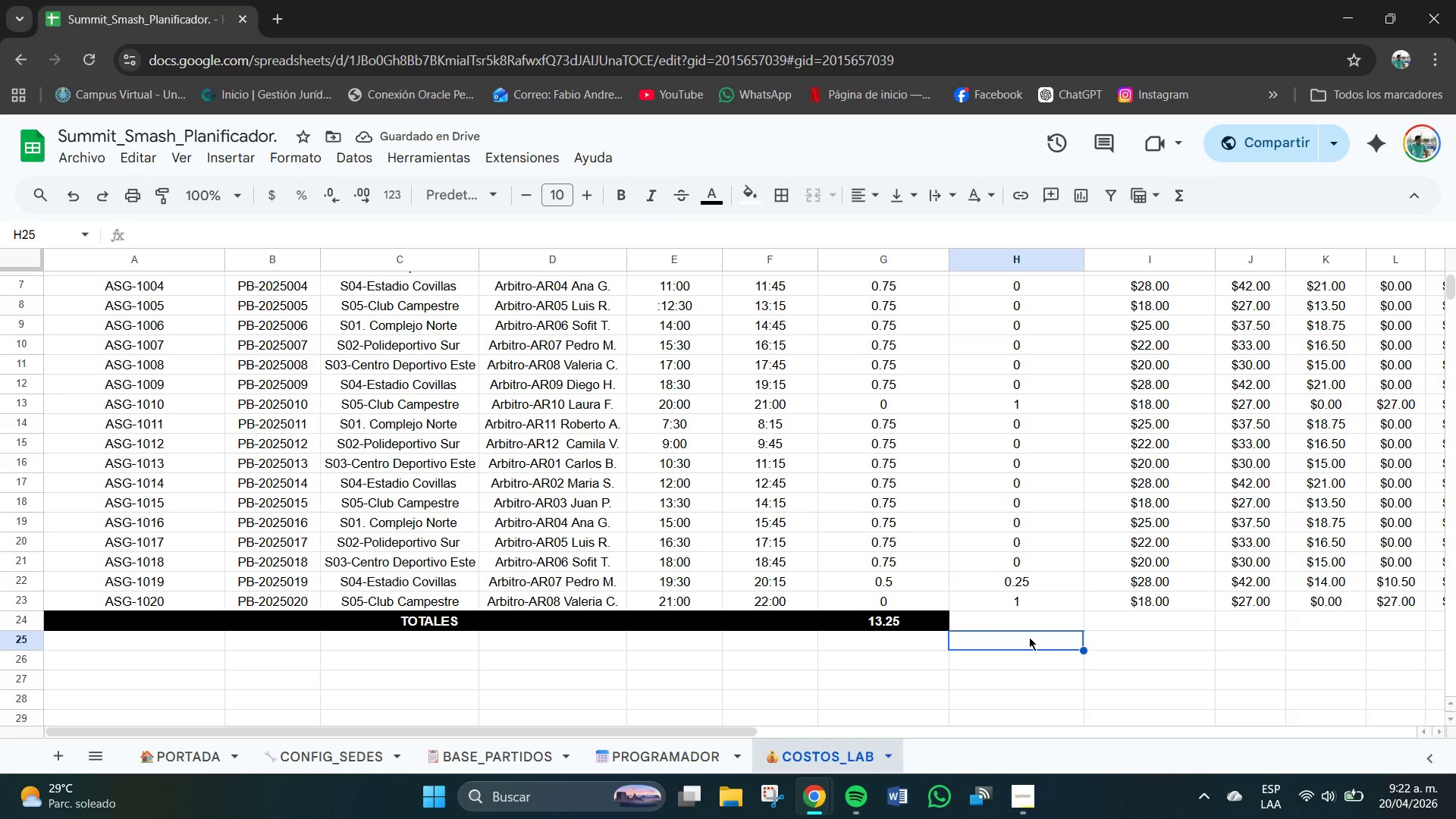 
wait(5.05)
 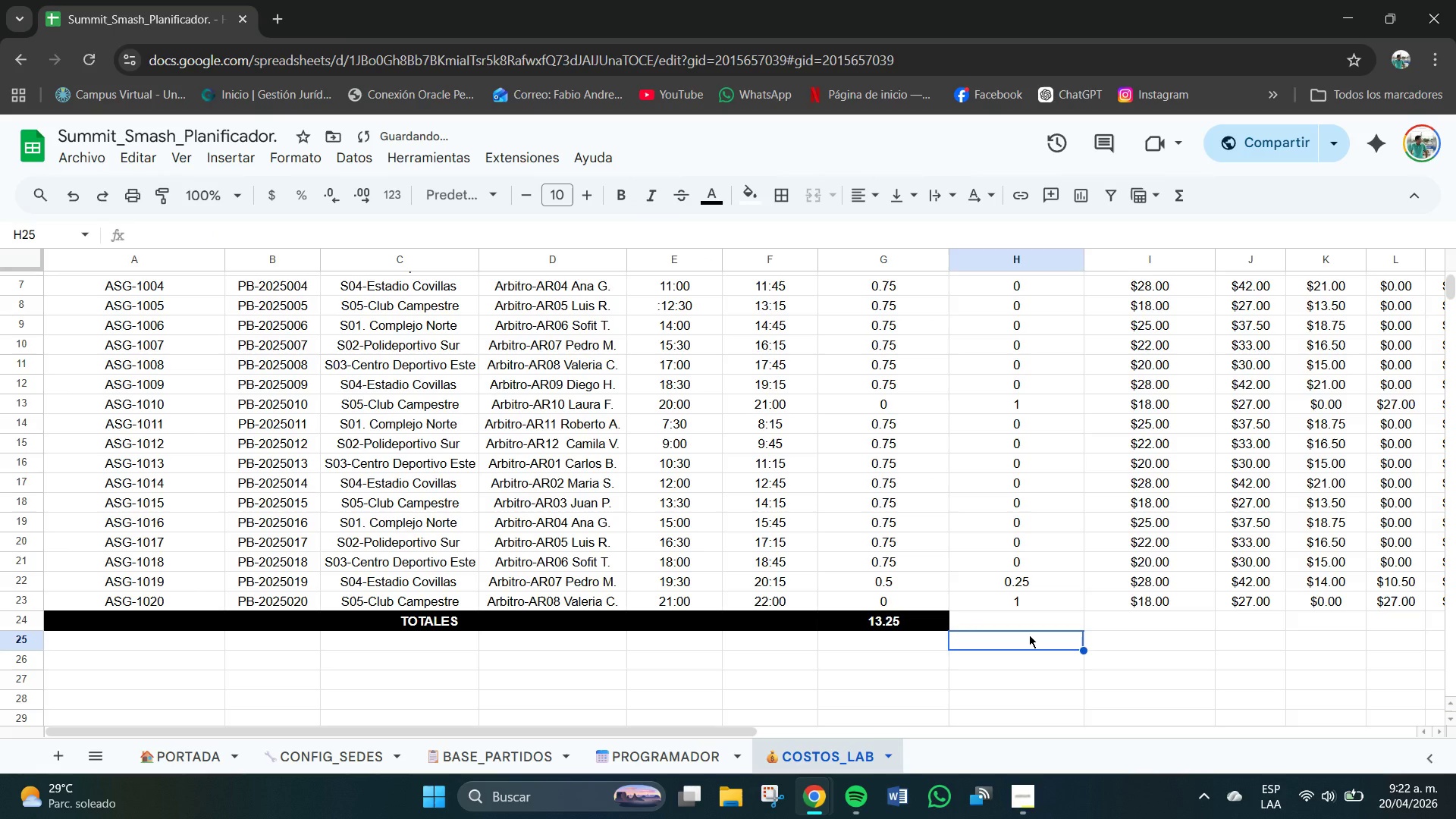 
left_click([1037, 611])
 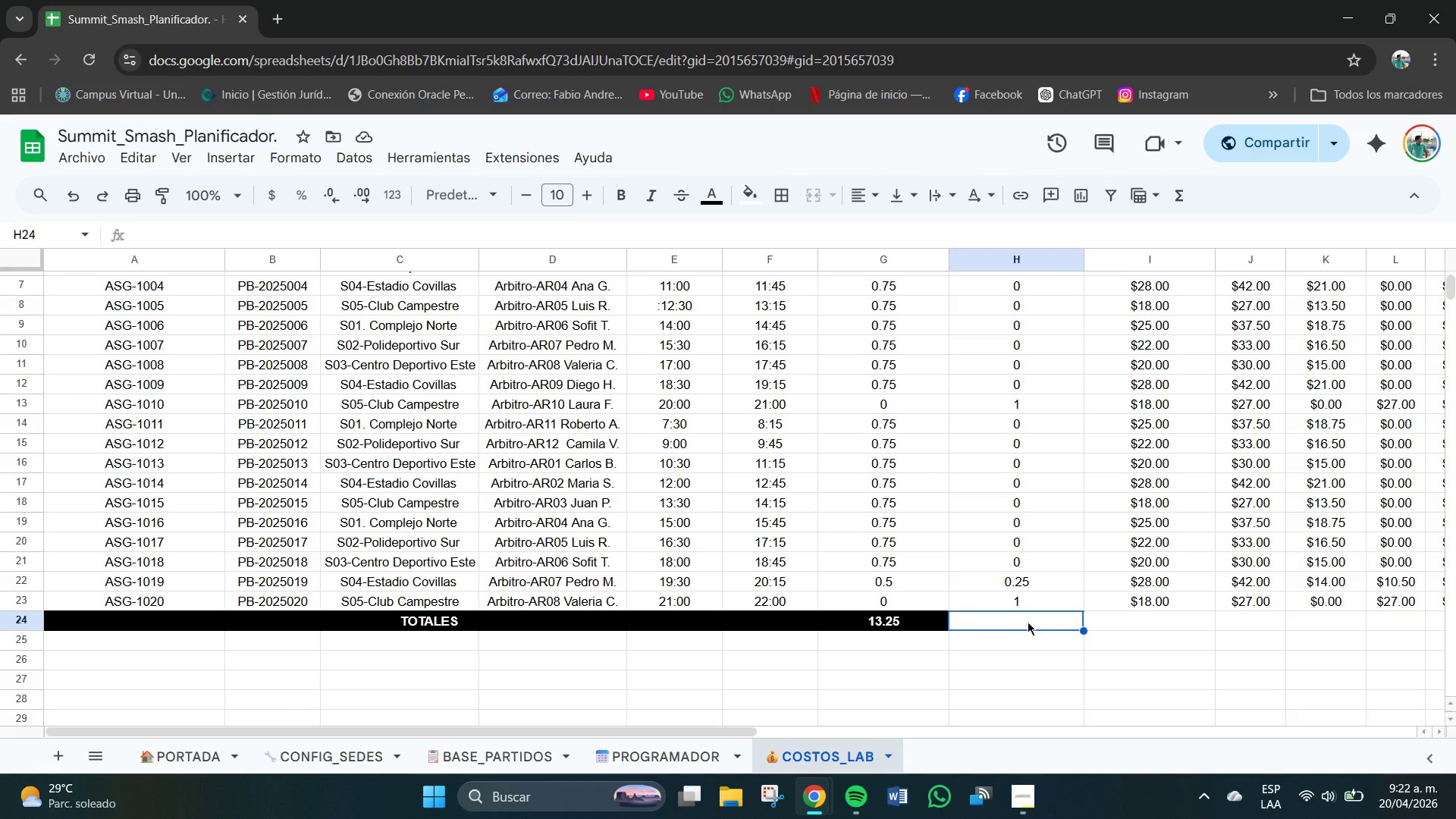 
type()DUMA)
key(Backspace)
key(Backspace)
key(Backspace)
key(Backspace)
type(SIMA)
key(Backspace)
key(Backspace)
key(Backspace)
type(UMA*H4>H23()
 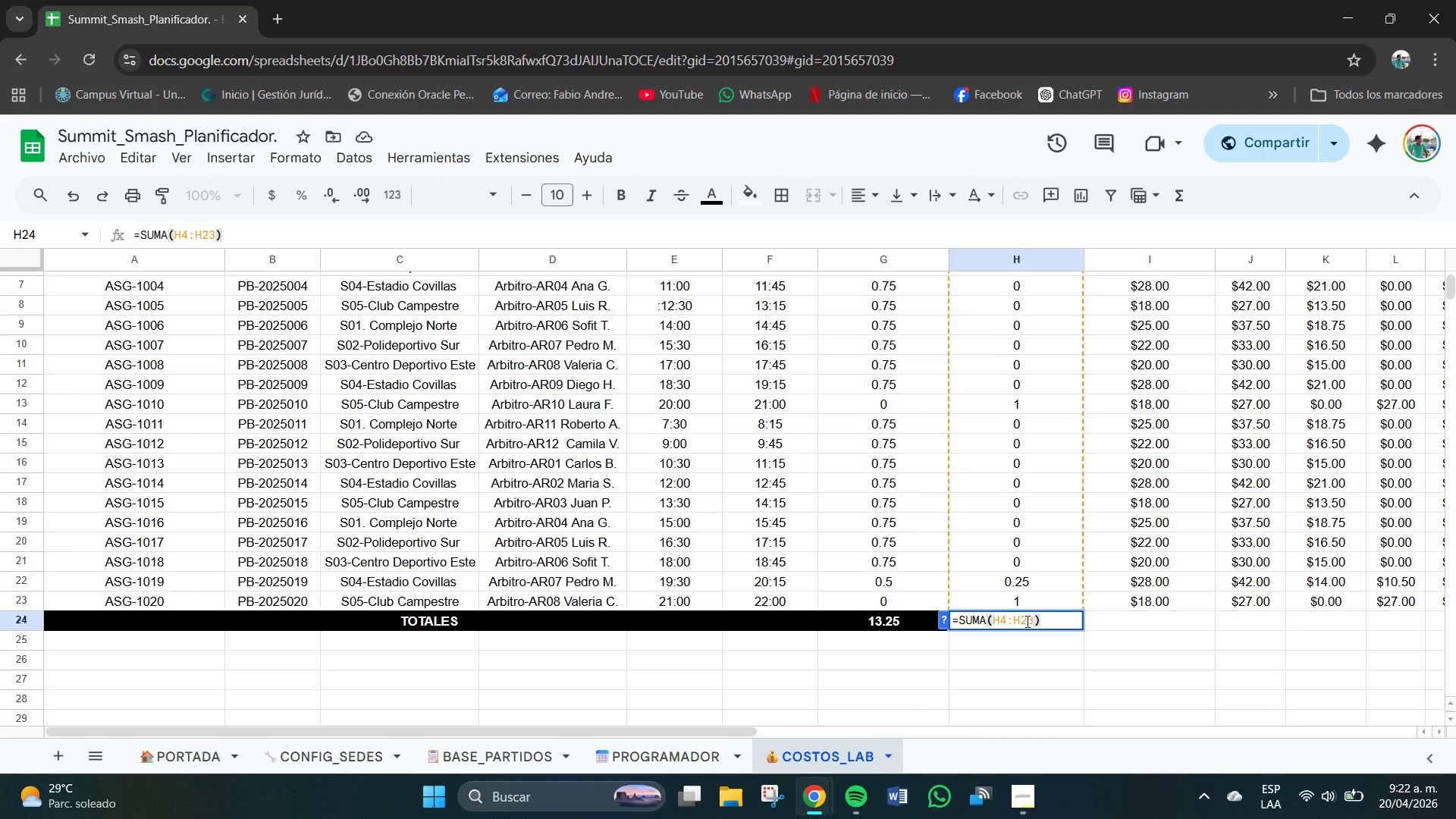 
key(Enter)
 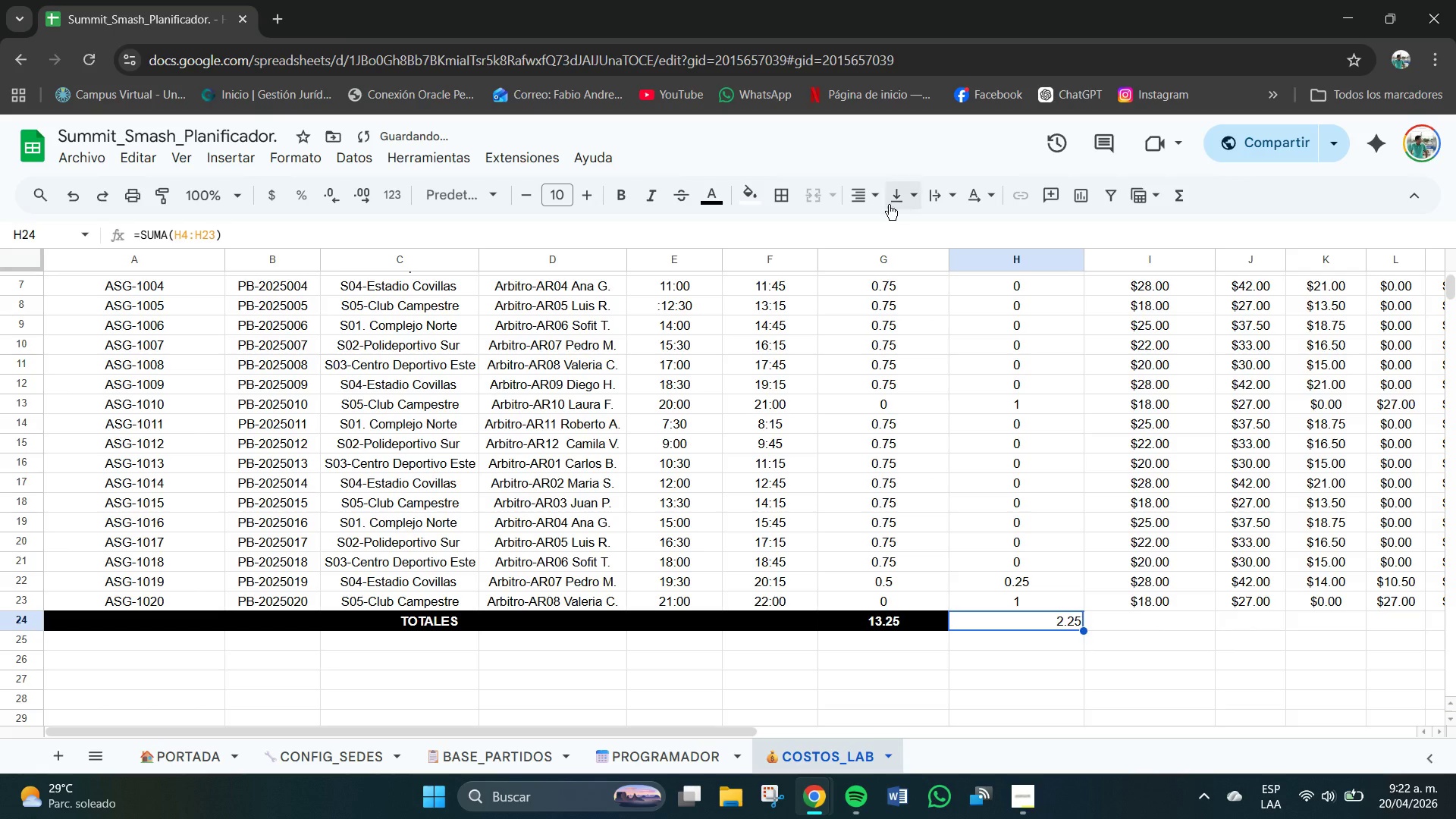 
double_click([886, 228])
 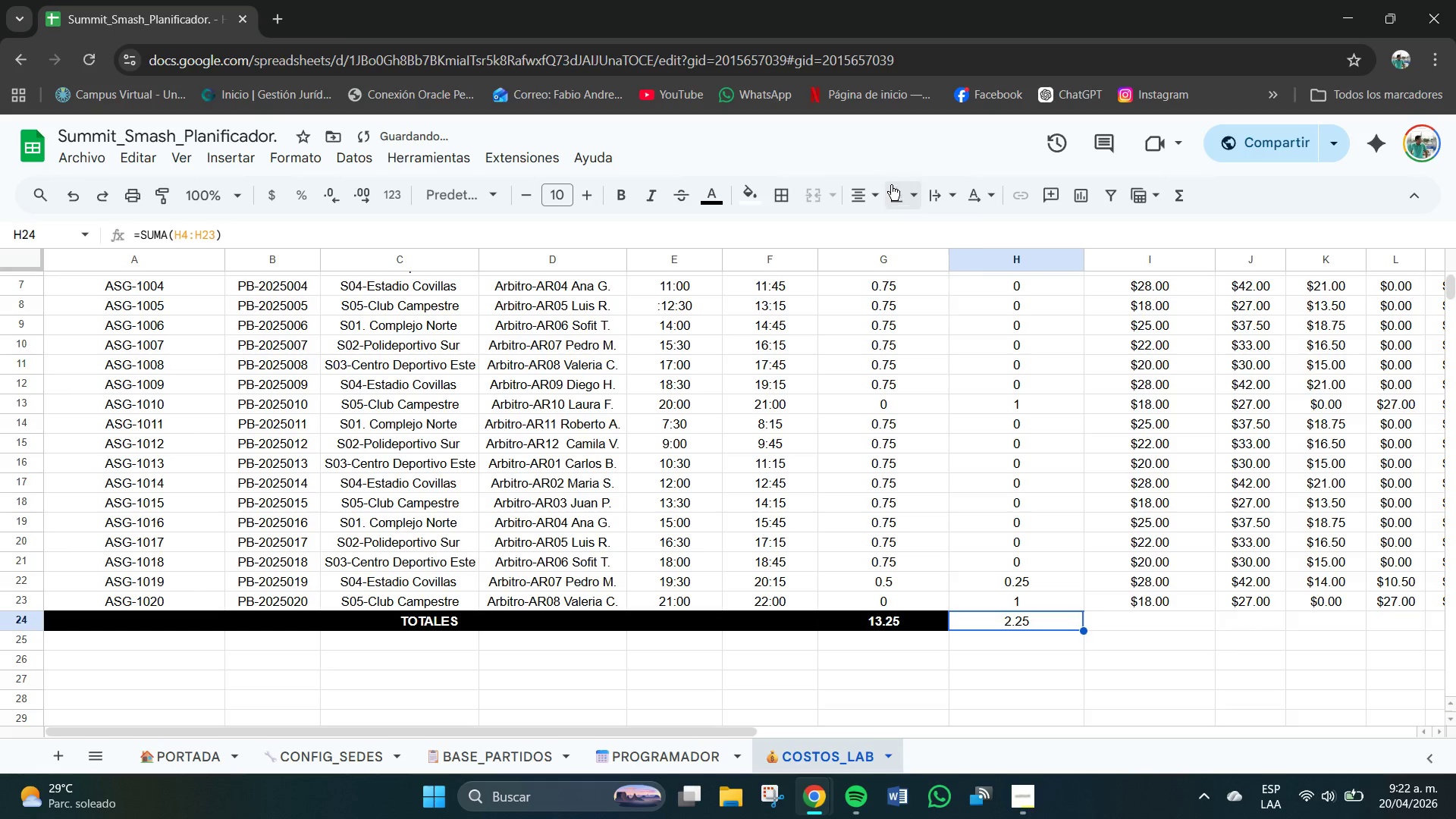 
triple_click([893, 185])
 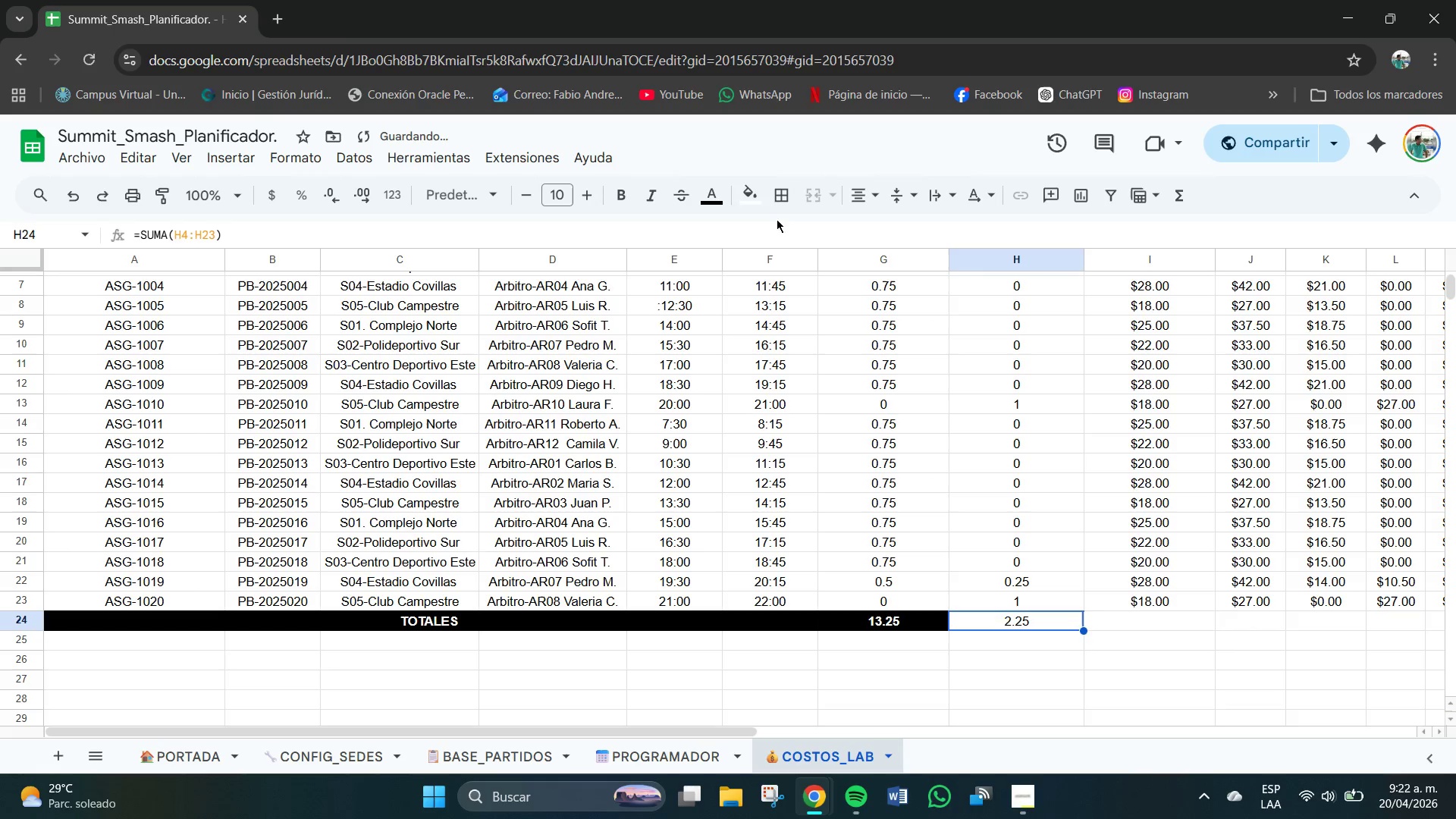 
left_click([760, 203])
 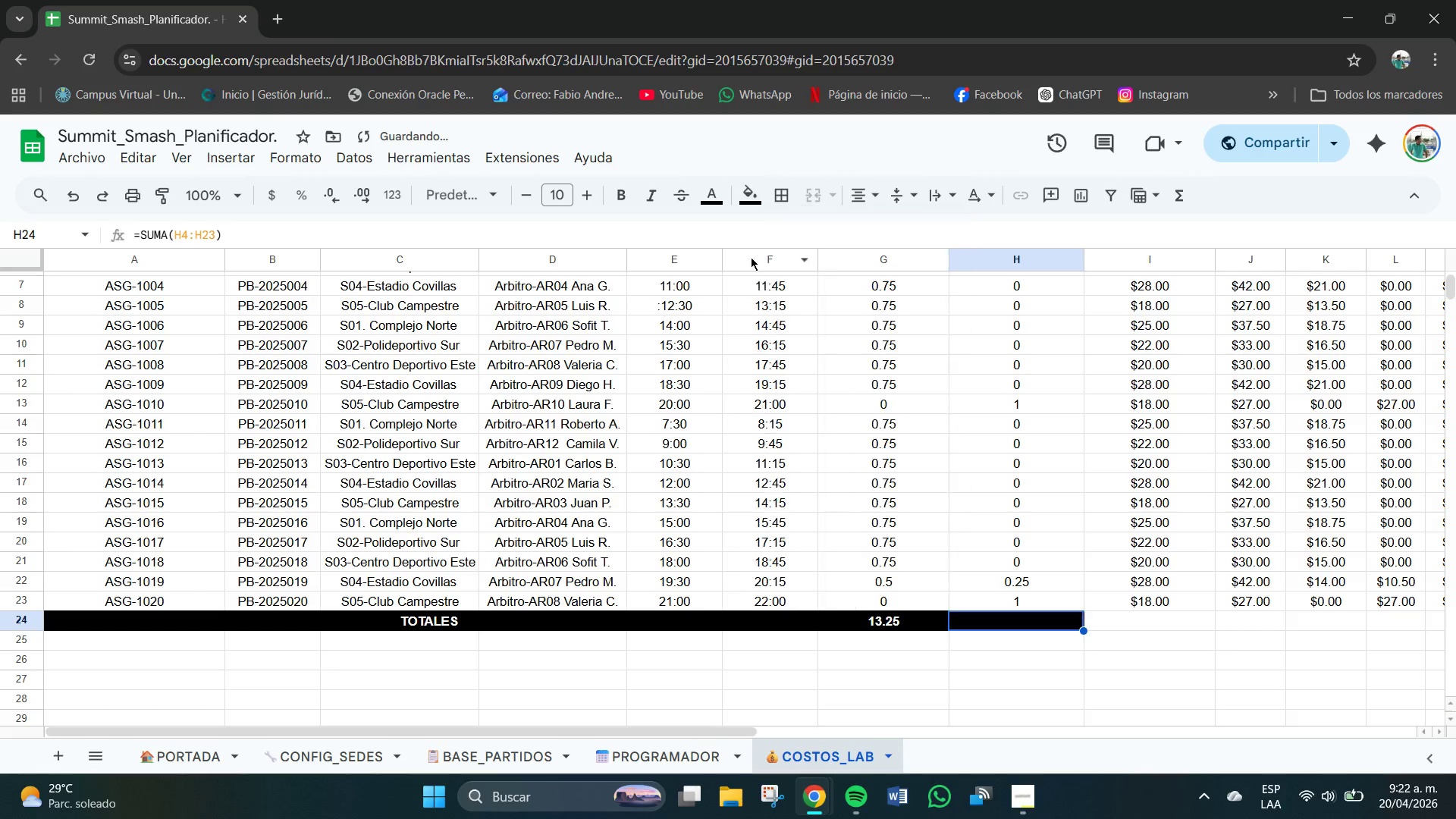 
double_click([701, 188])
 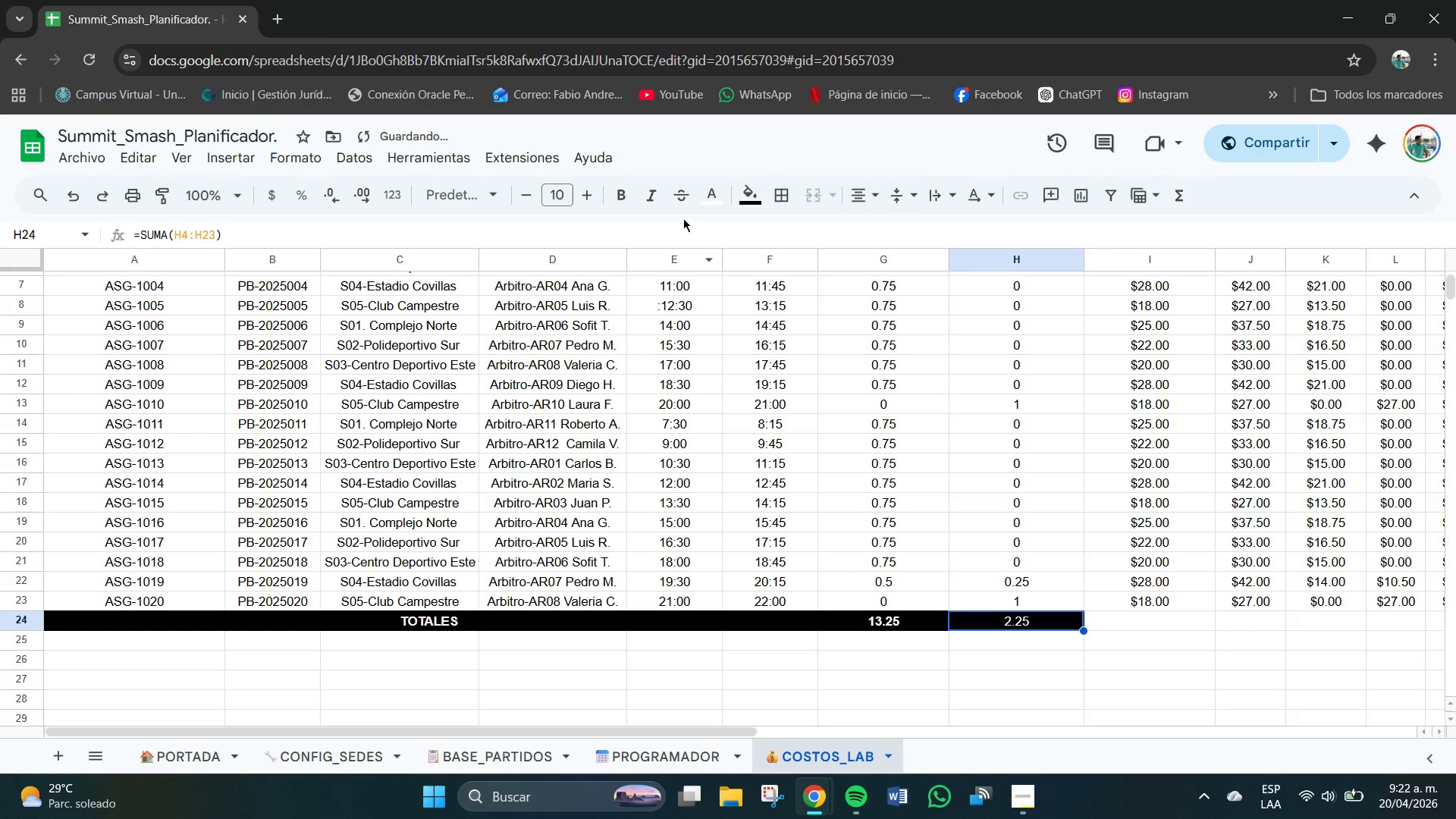 
left_click([624, 196])
 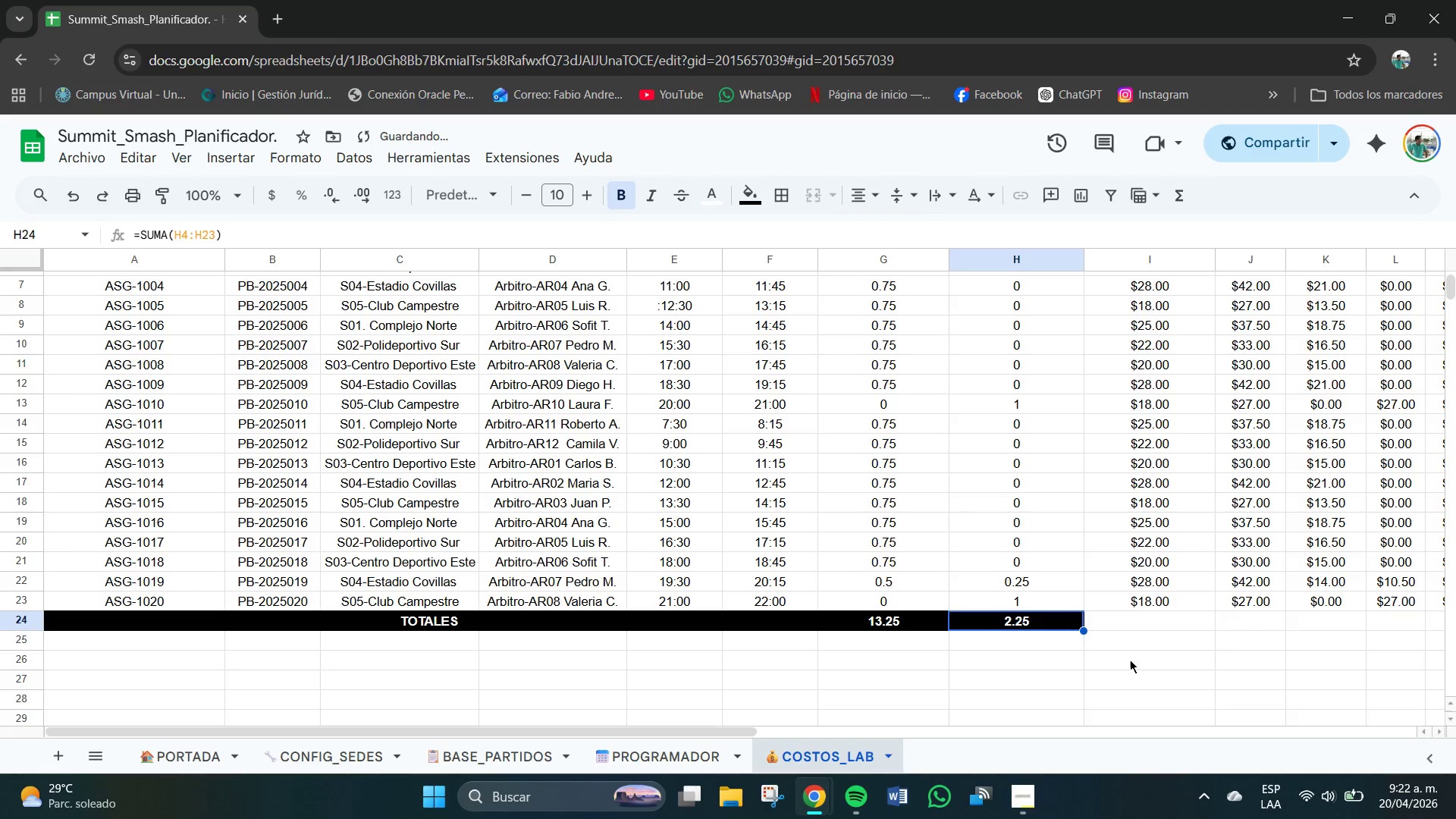 
left_click([1159, 676])
 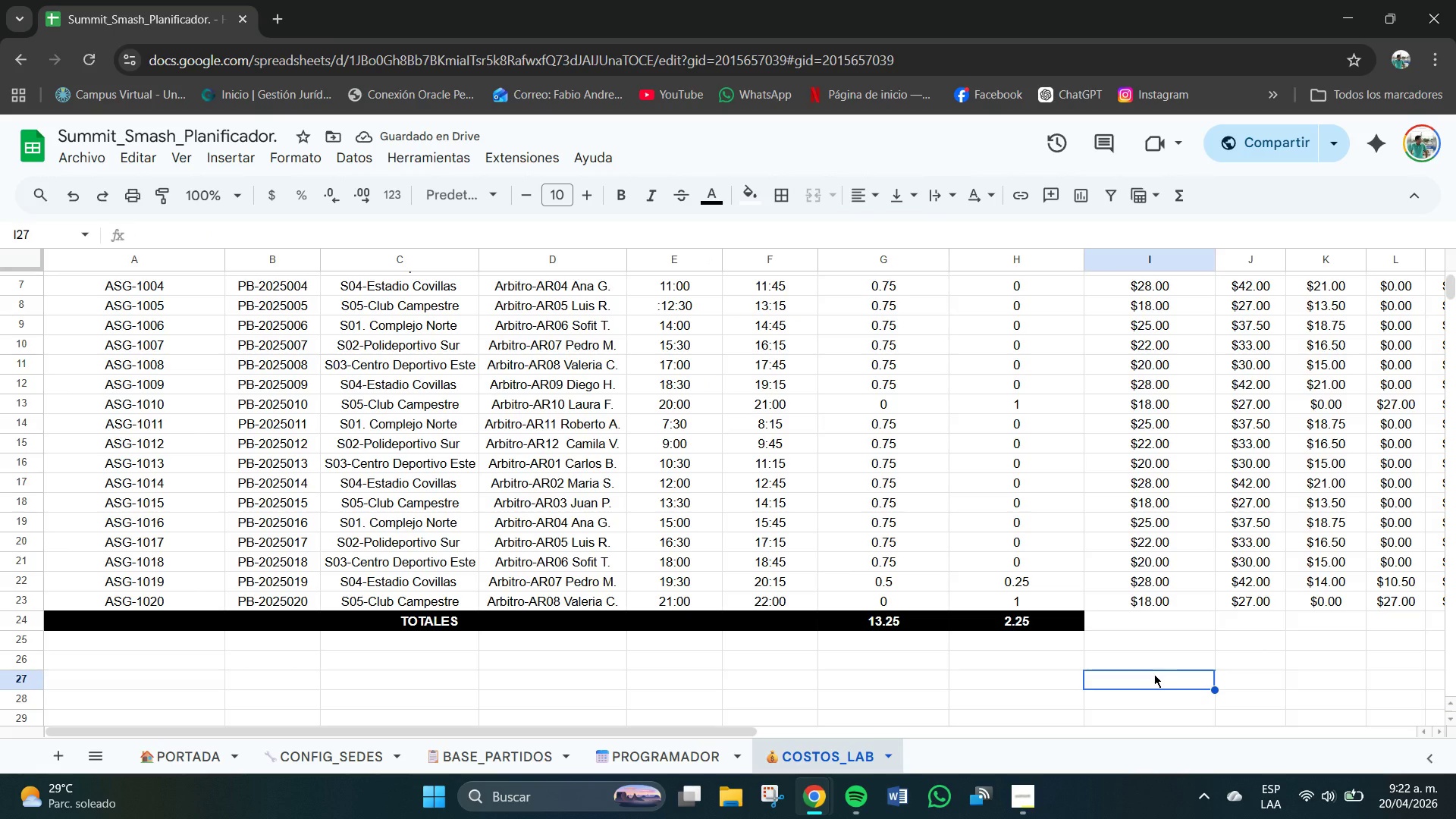 
left_click_drag(start_coordinate=[1158, 619], to_coordinate=[1253, 617])
 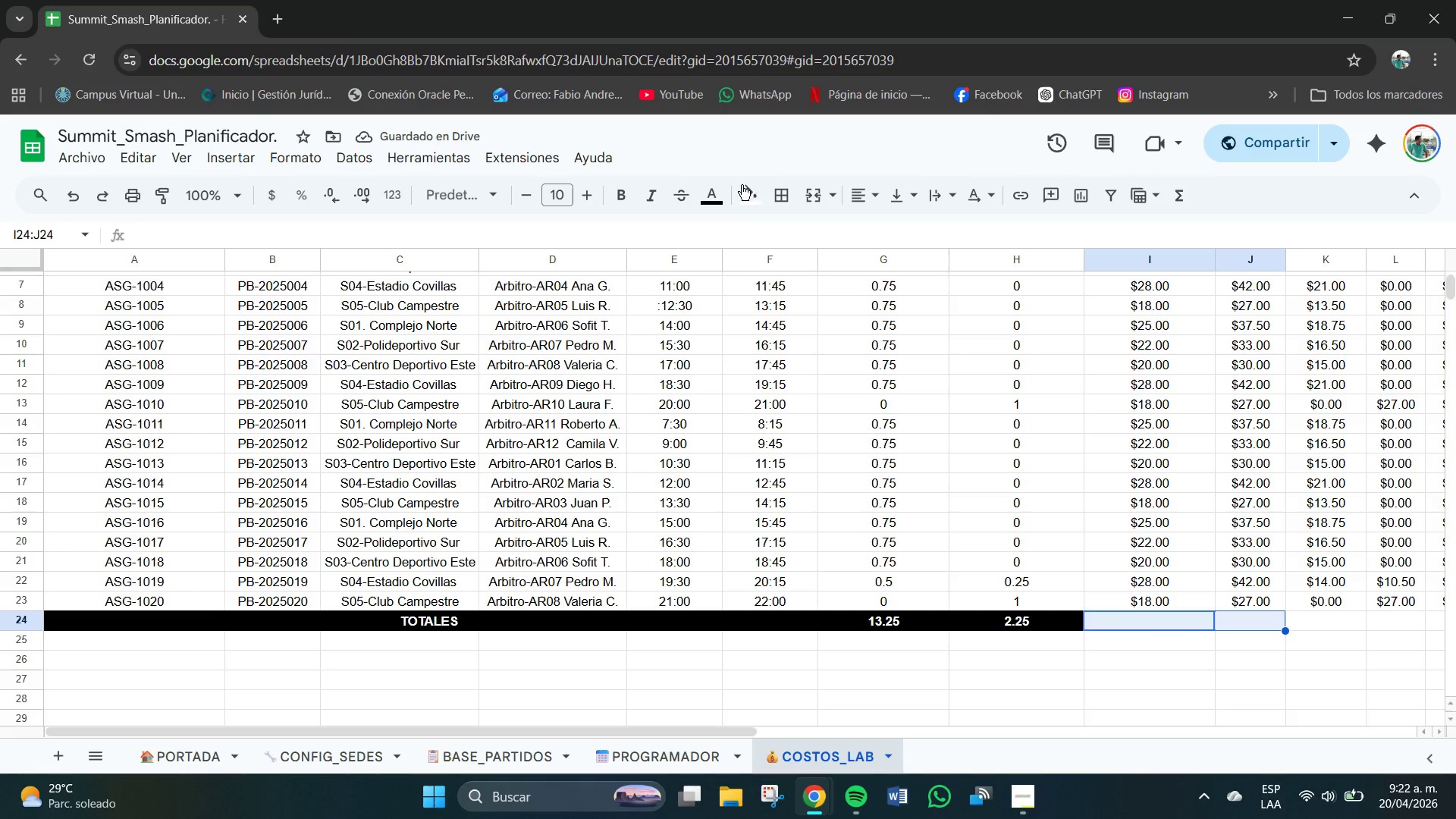 
left_click([758, 185])
 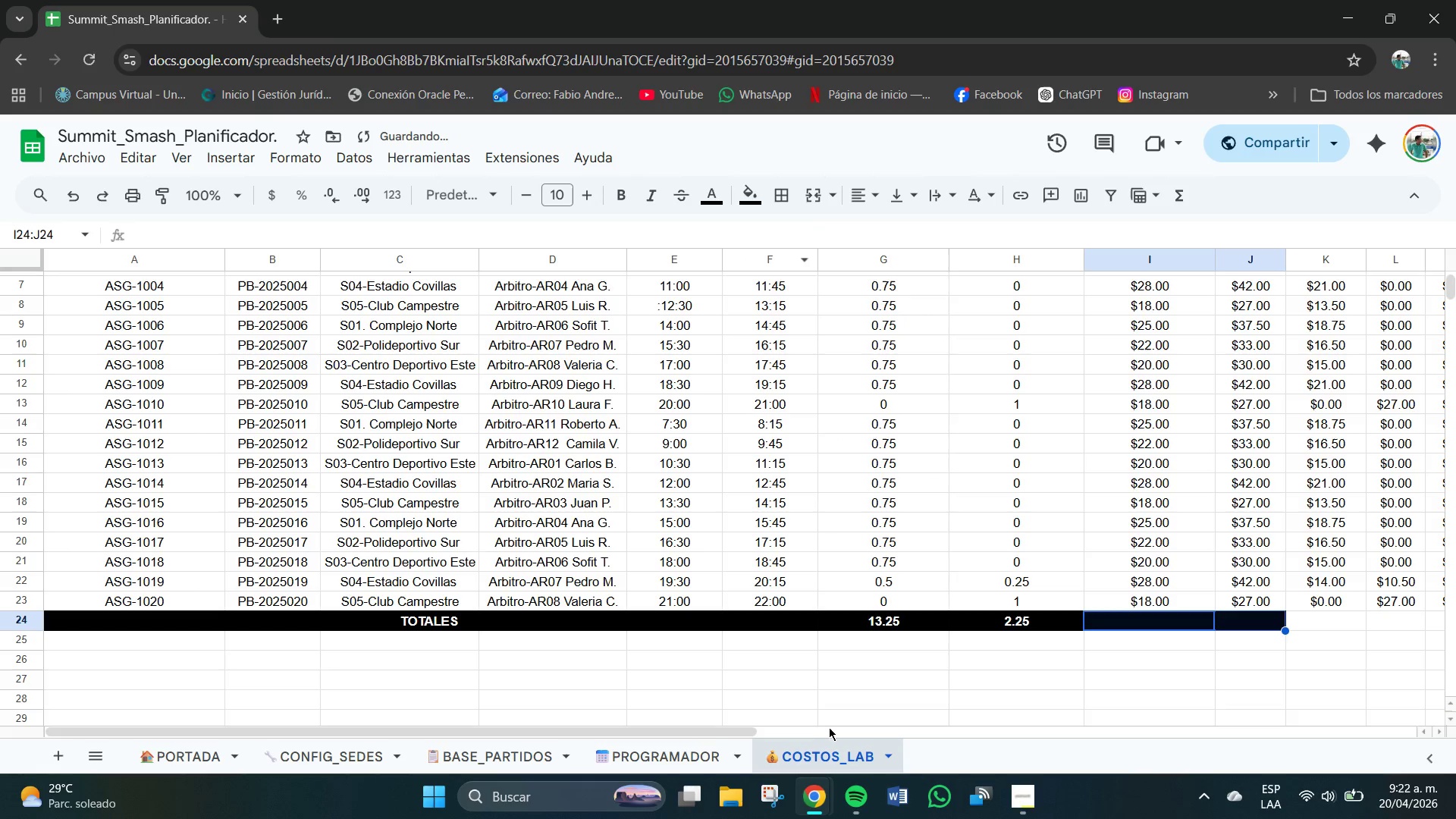 
left_click_drag(start_coordinate=[734, 733], to_coordinate=[946, 726])
 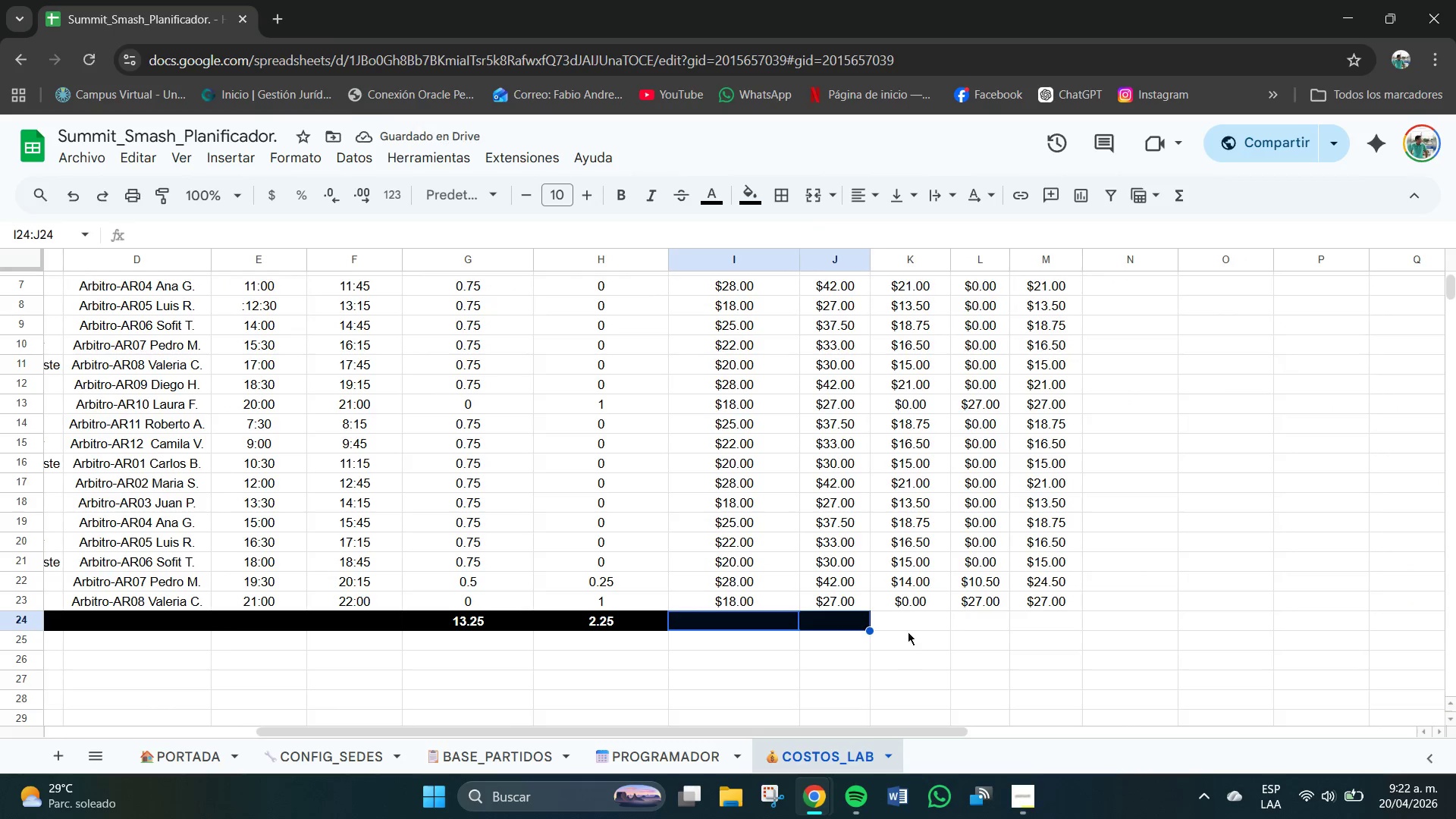 
left_click([908, 620])
 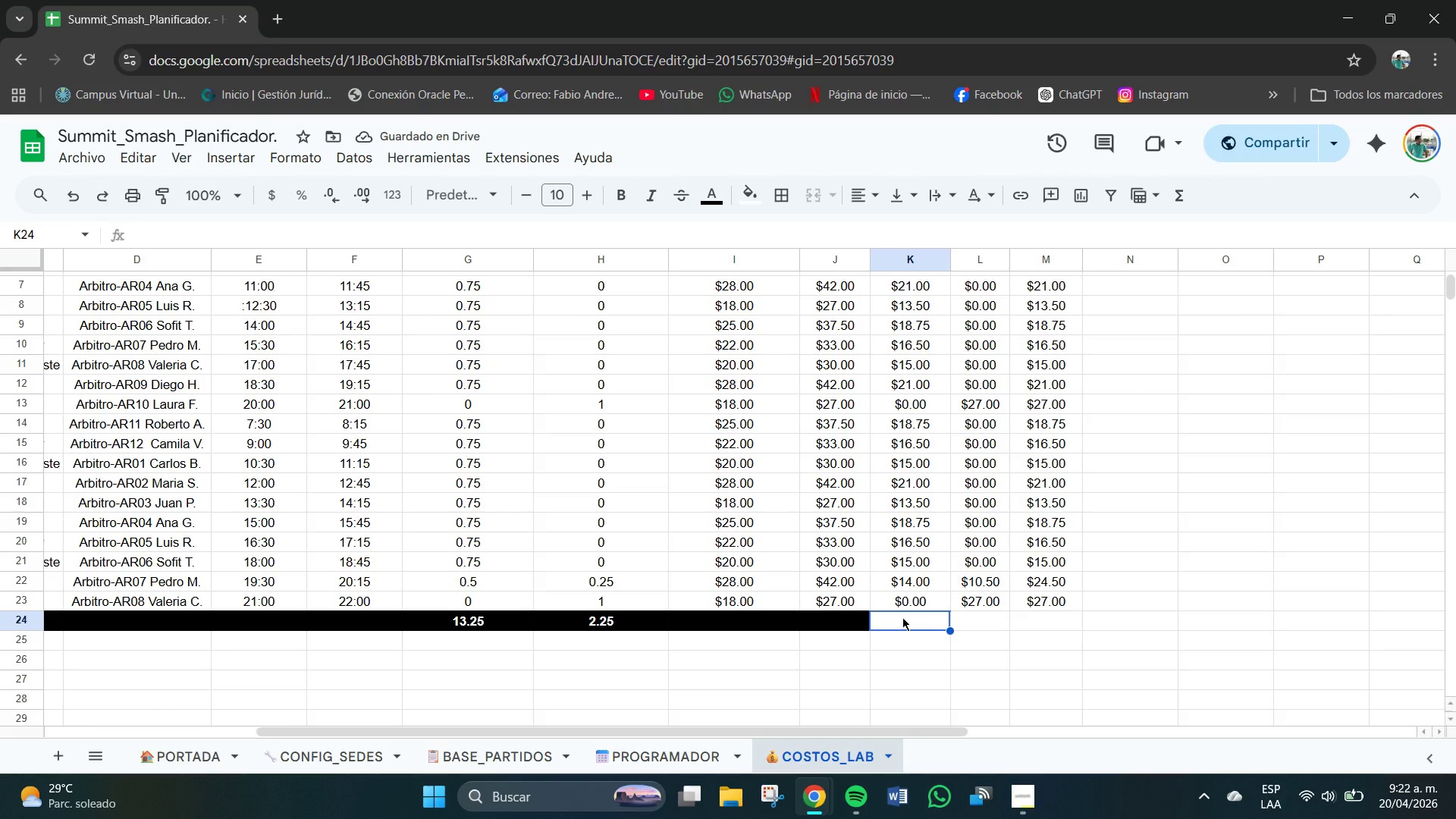 
type()SUMA*K4>K23()
 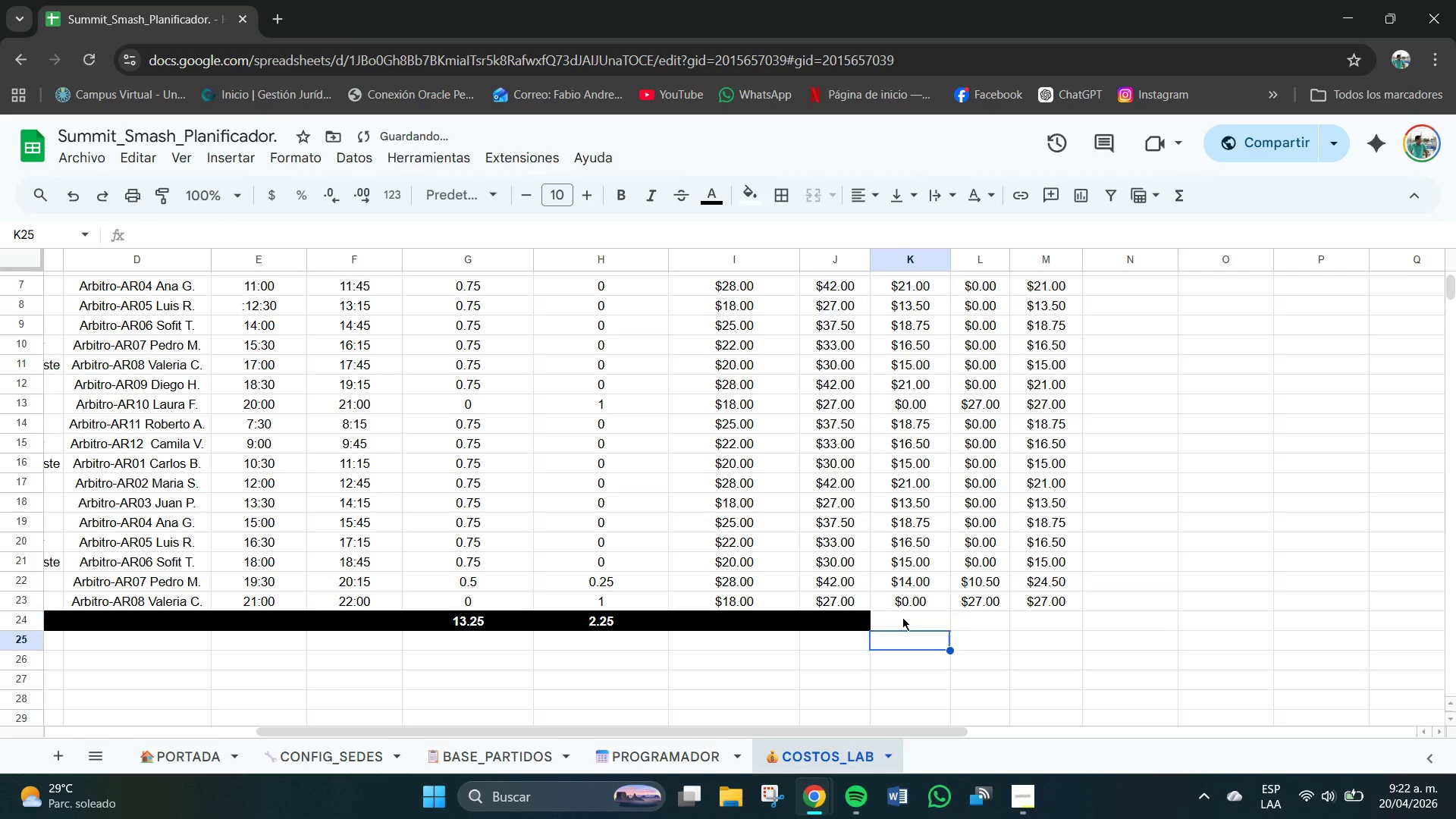 
key(Enter)
 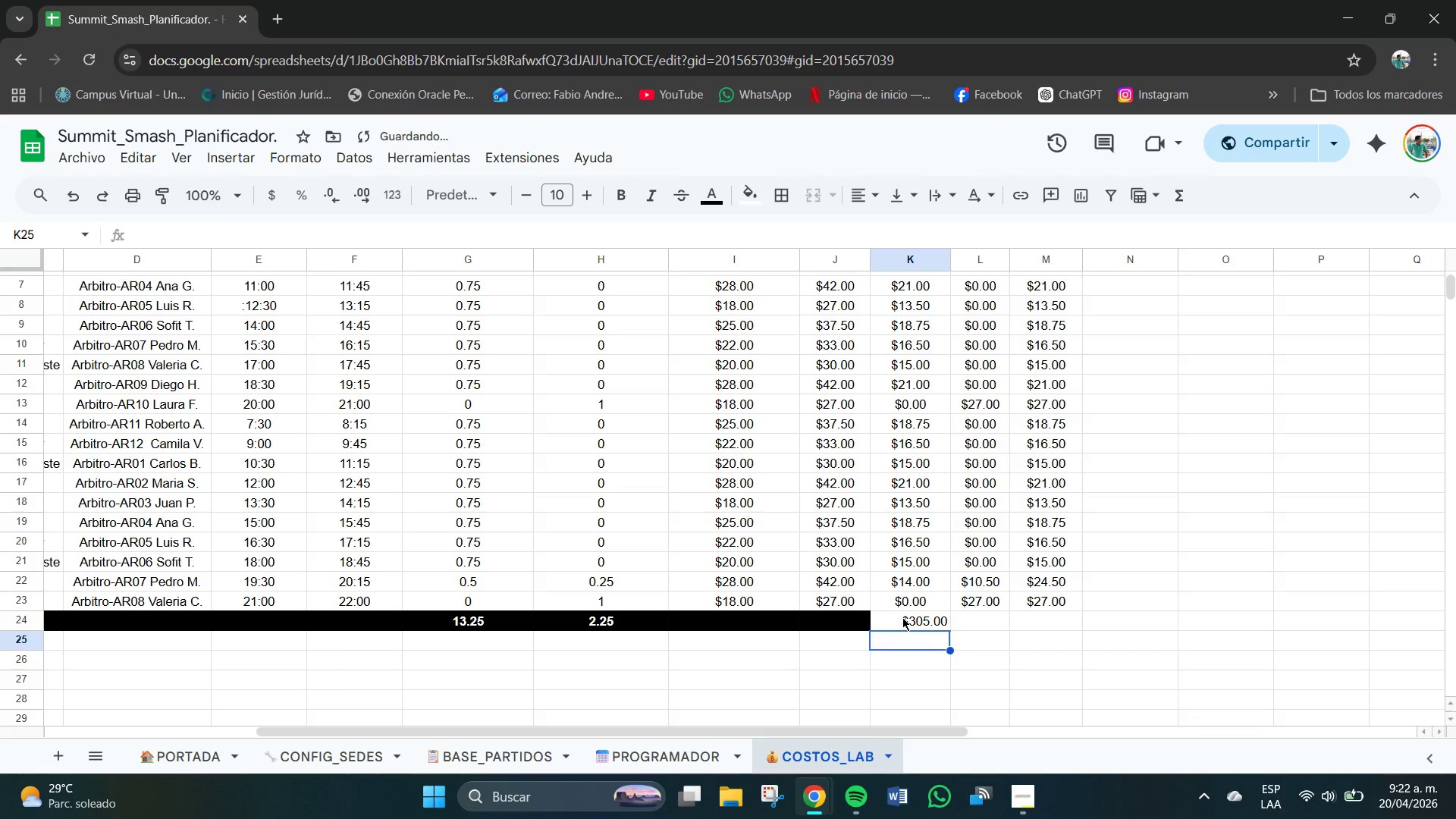 
left_click([902, 617])
 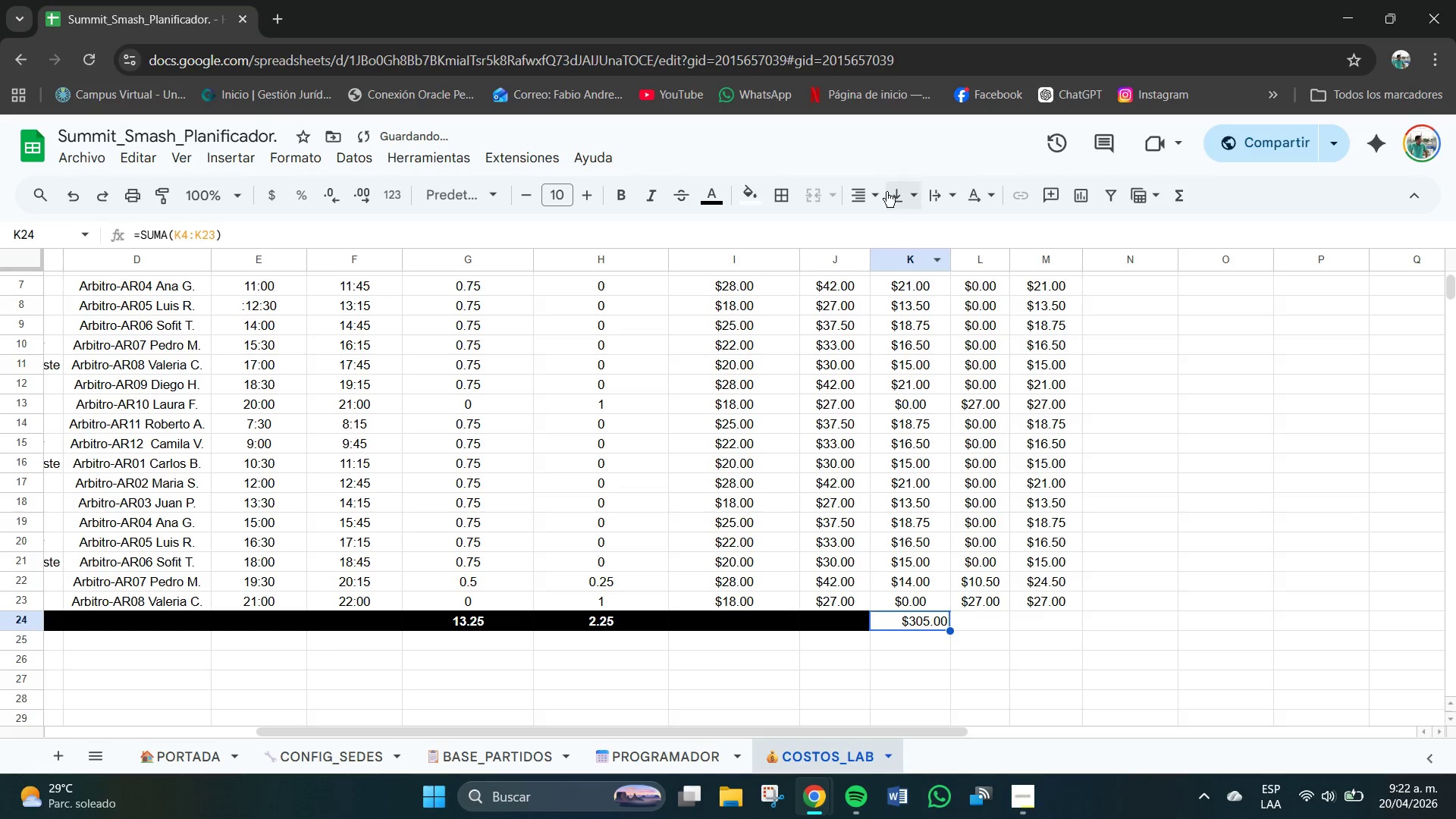 
left_click([844, 187])
 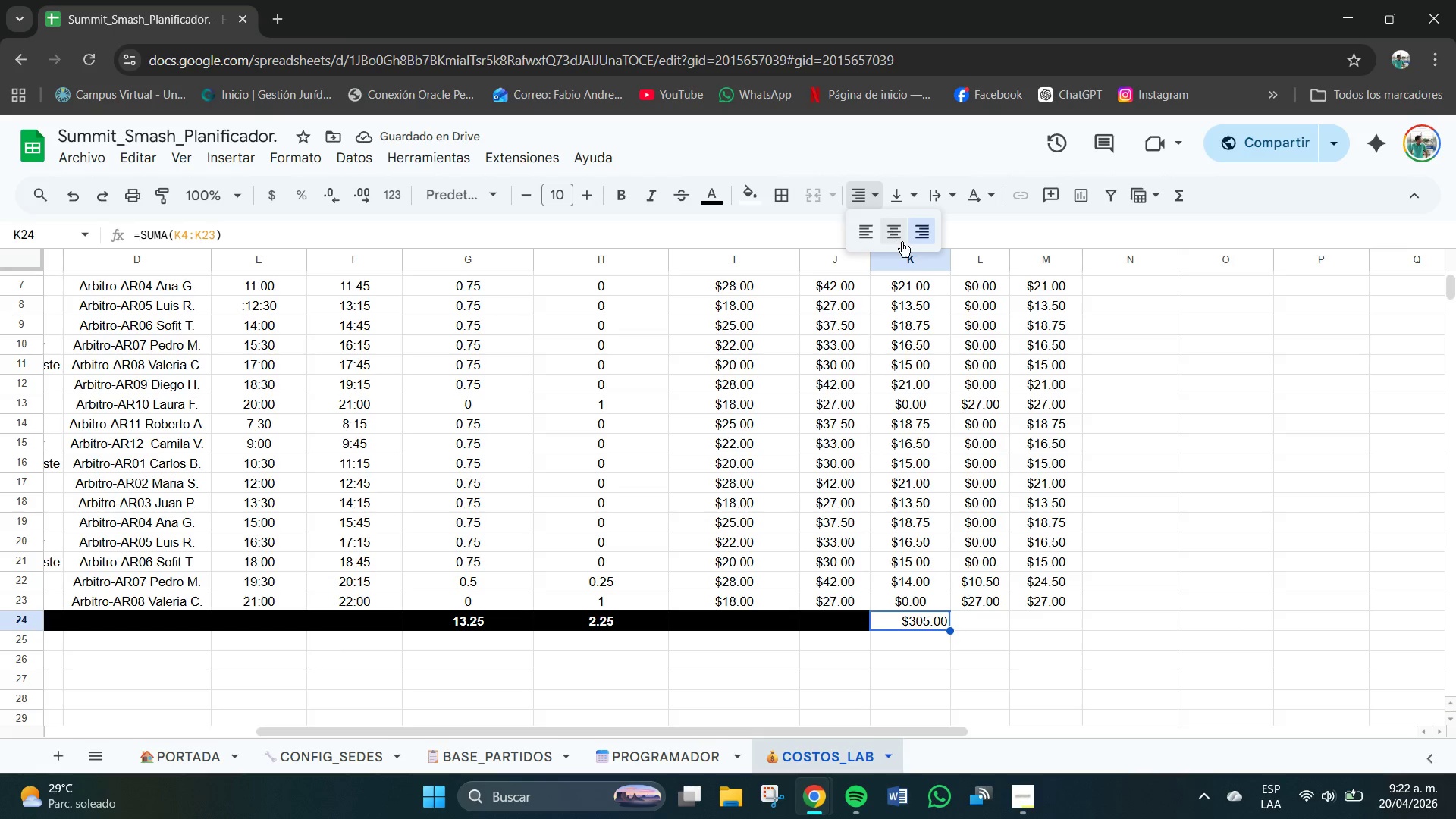 
left_click([895, 234])
 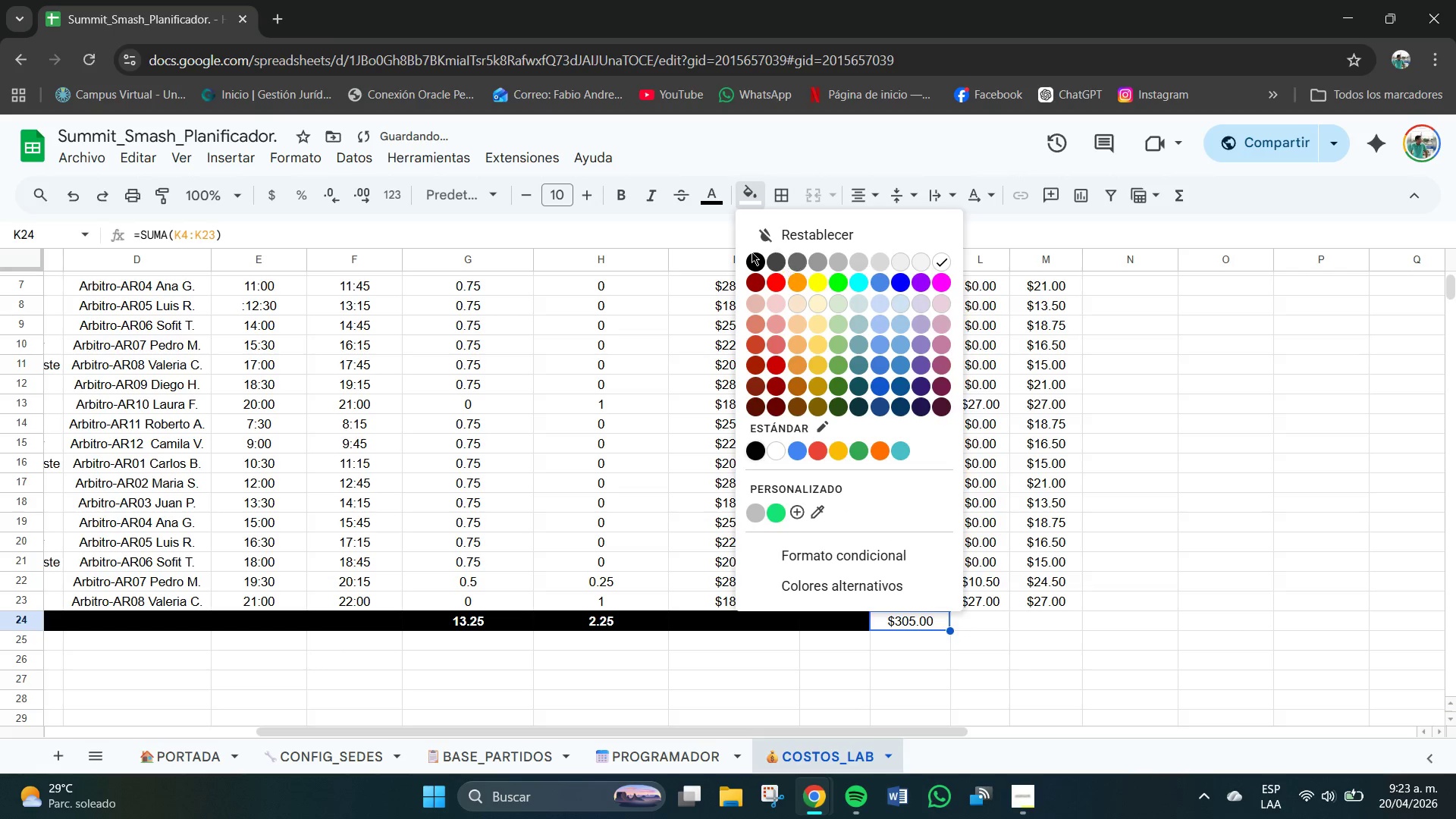 
double_click([722, 193])
 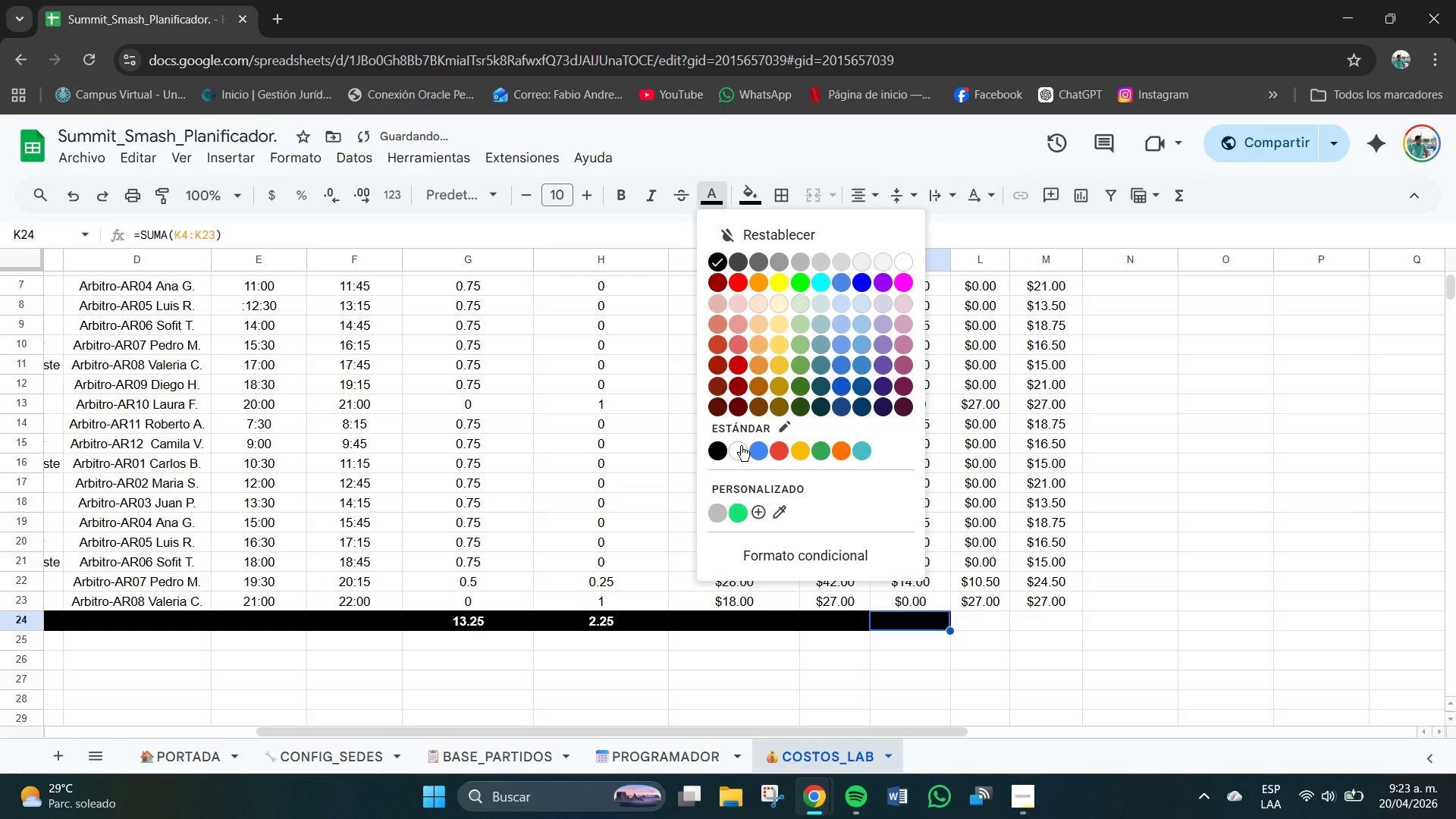 
left_click([742, 453])
 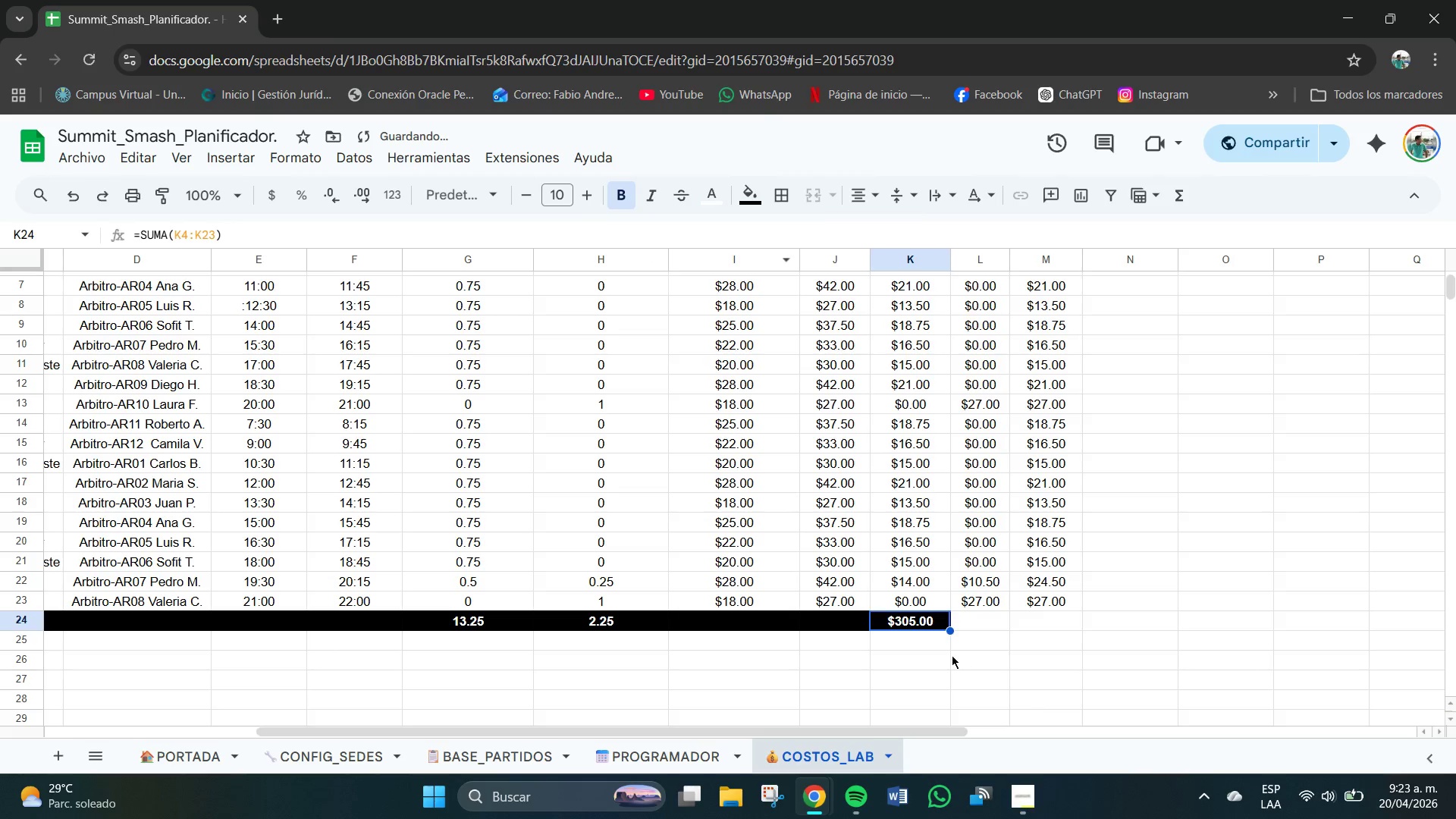 
double_click([977, 622])
 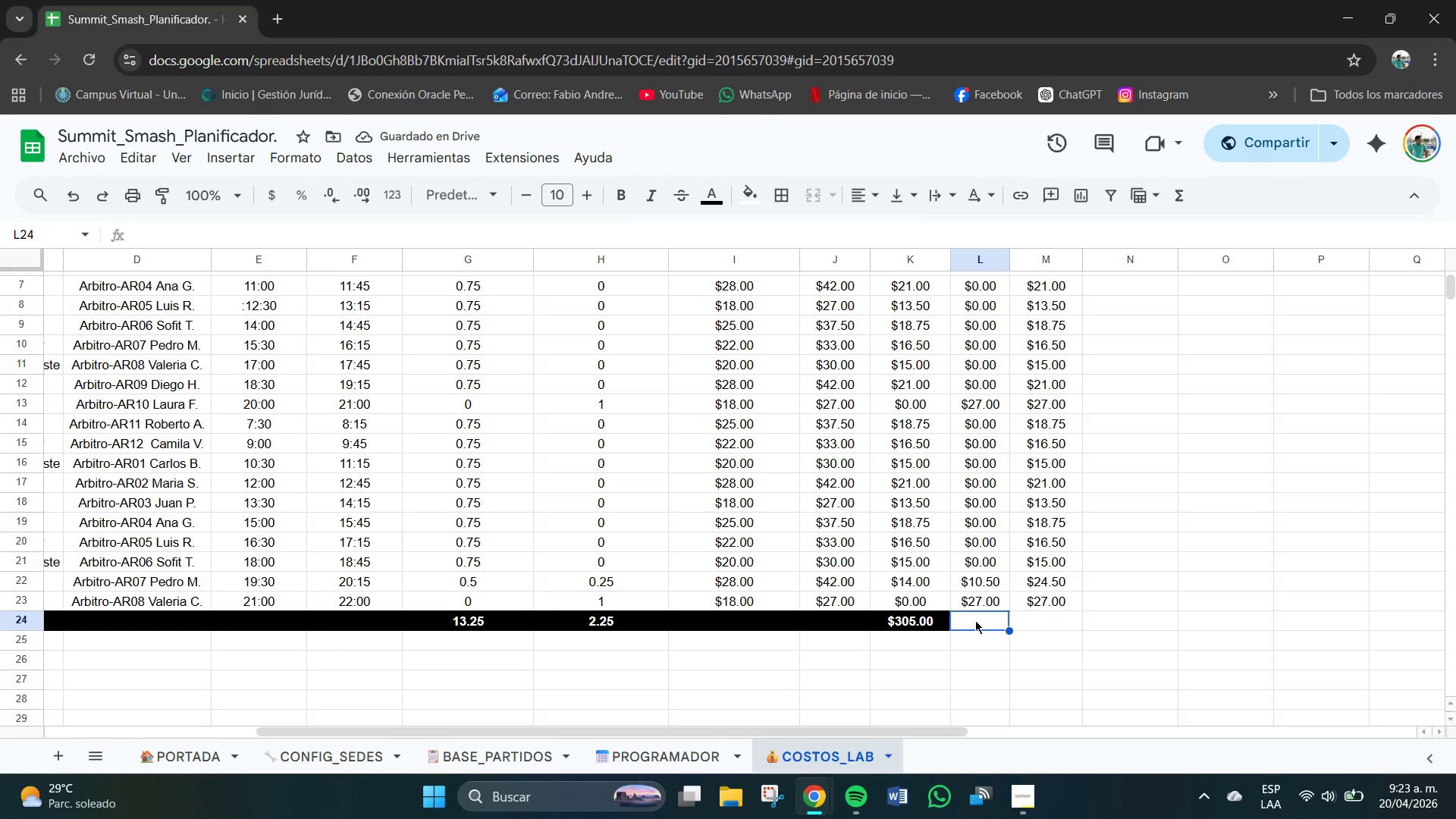 
wait(5.16)
 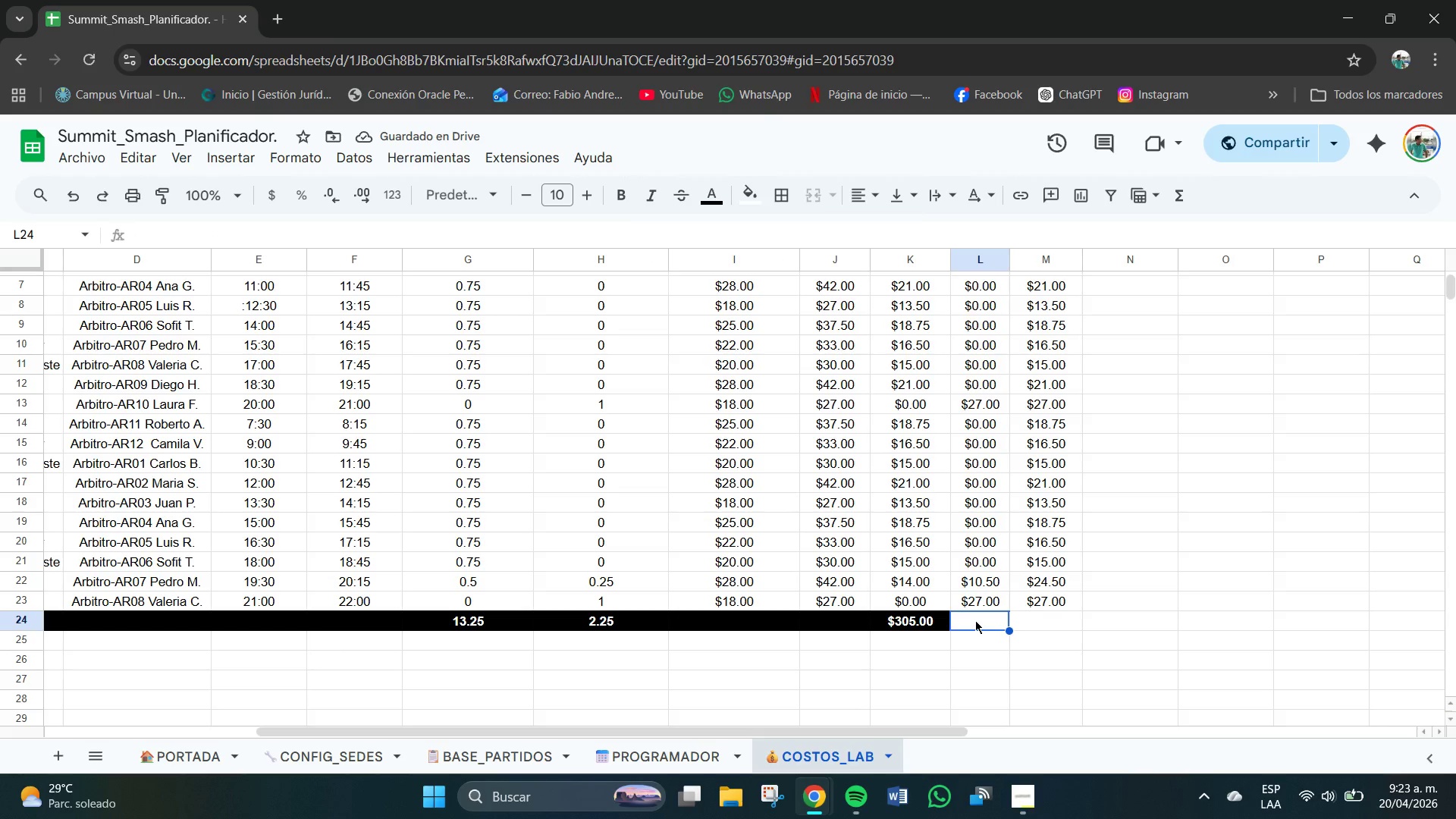 
type()SDU)
key(Backspace)
key(Backspace)
type(UMA)
 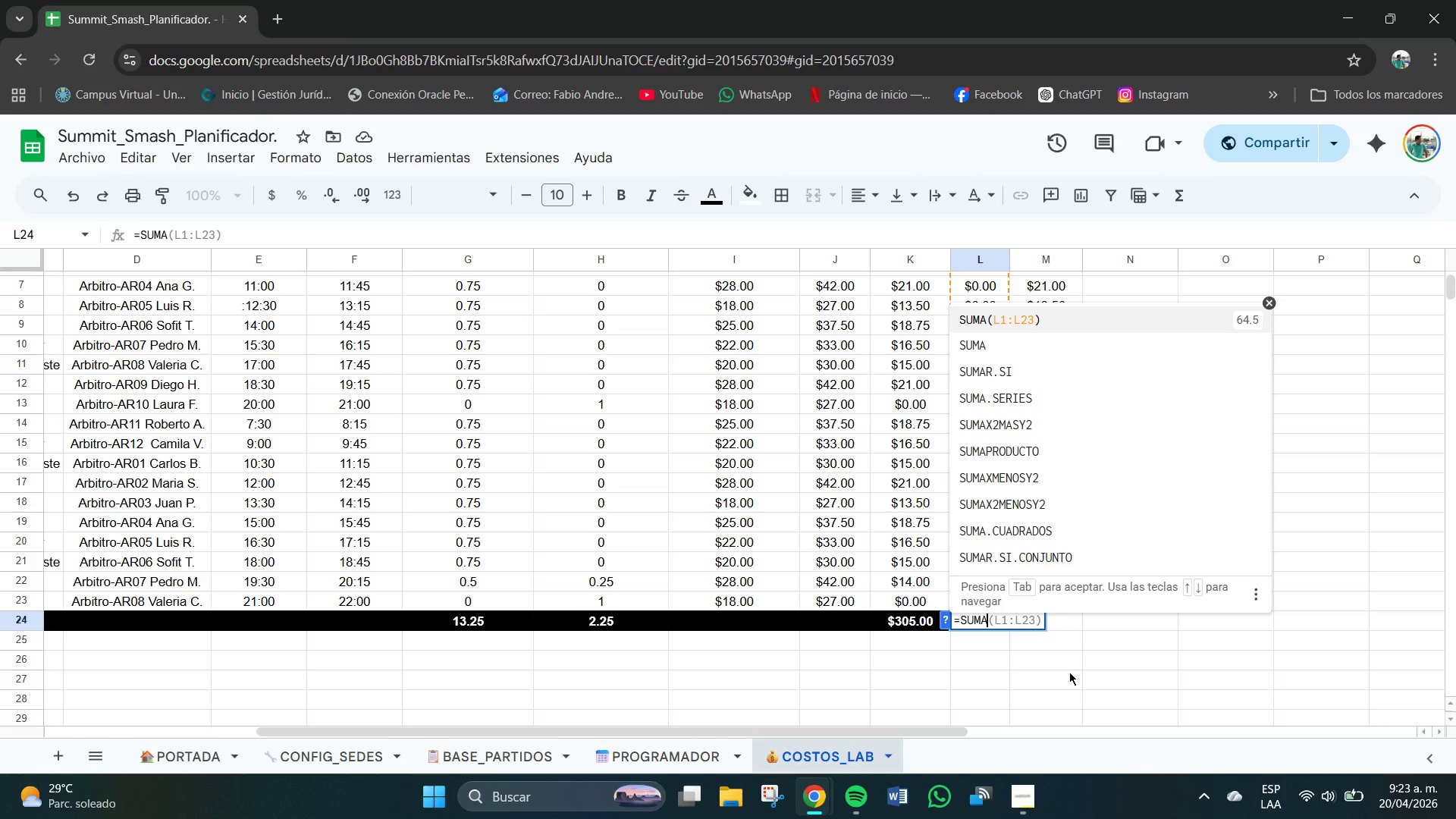 
type(*L4>L23()
 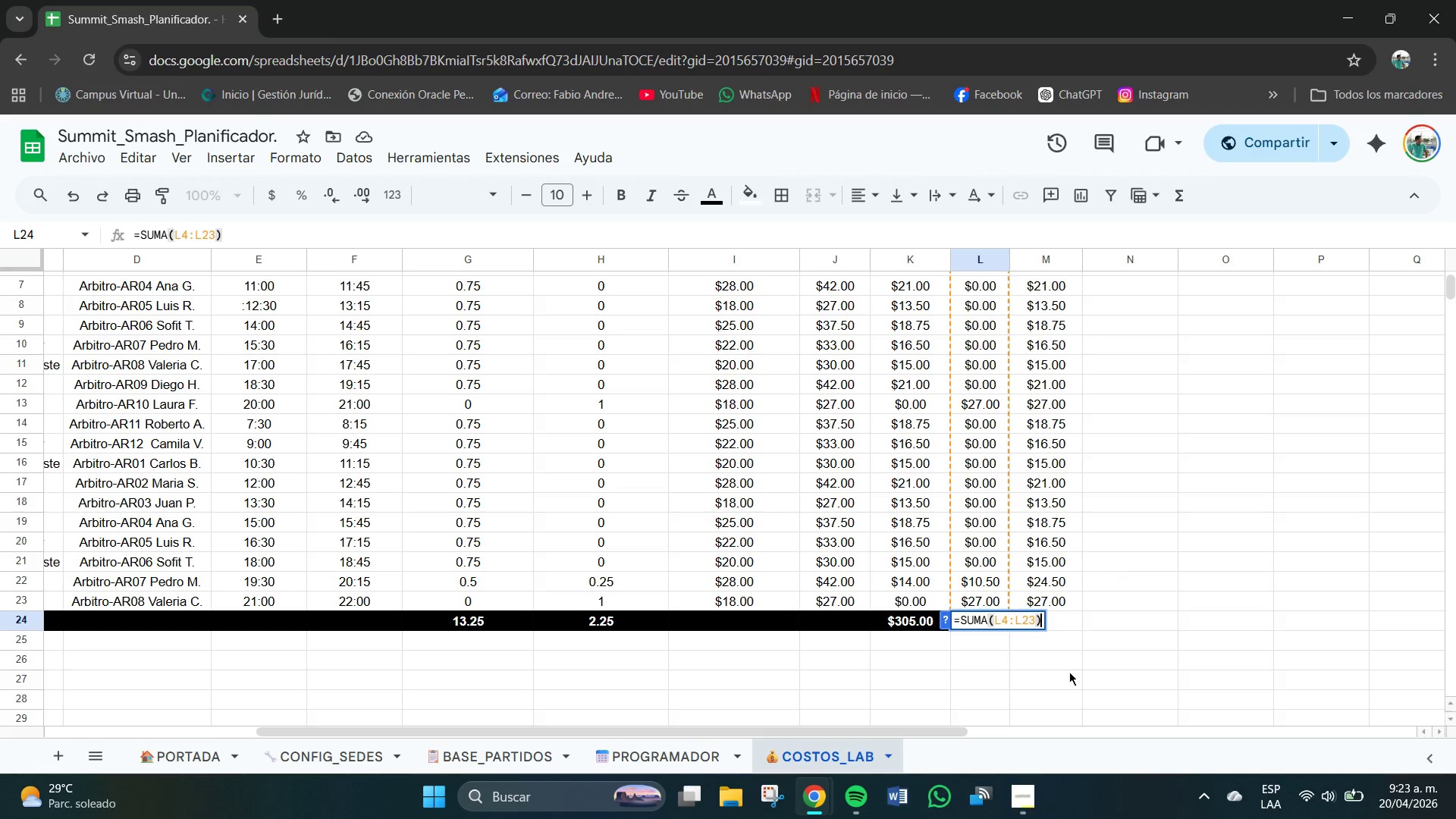 
key(Enter)
 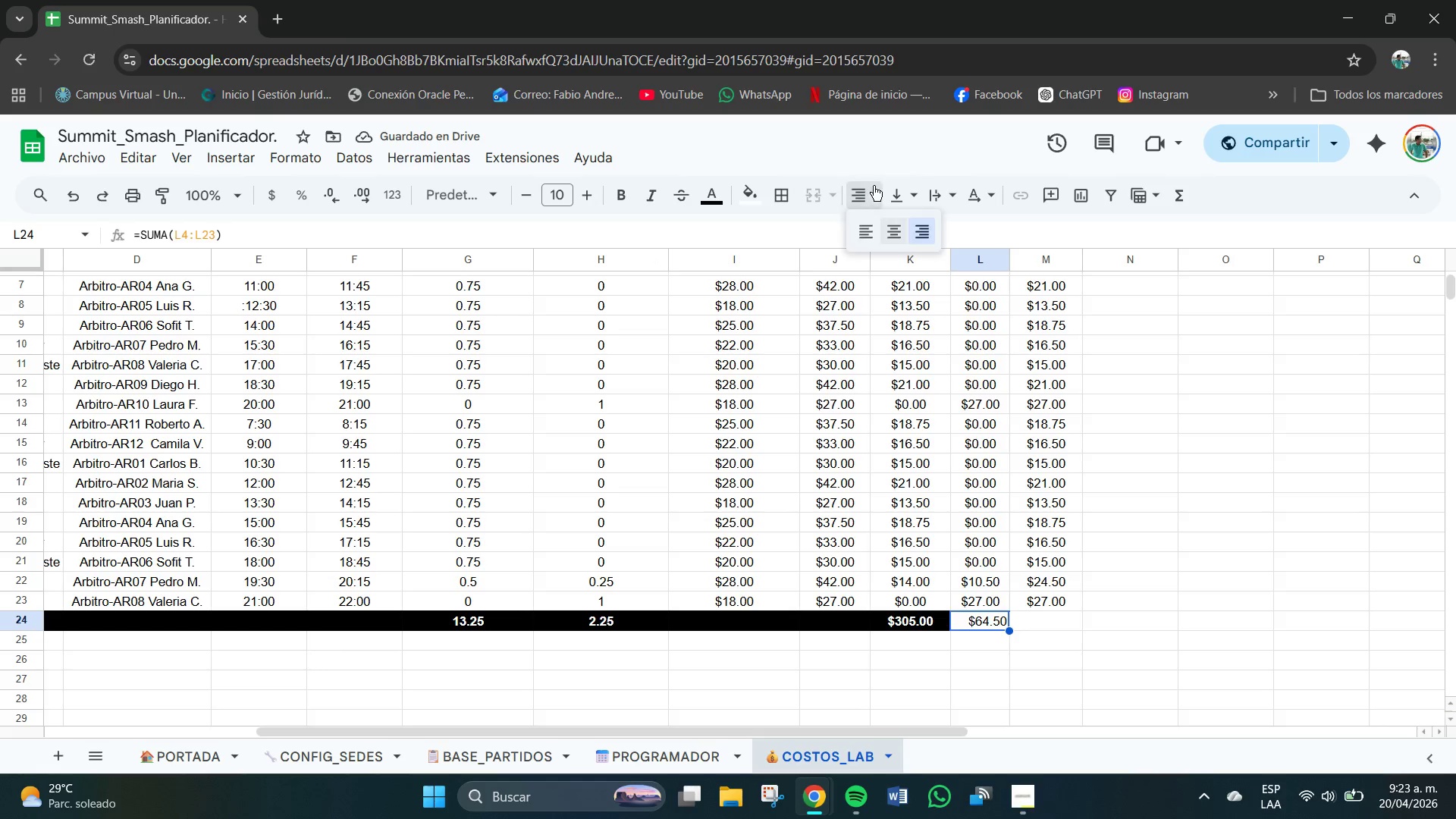 
double_click([893, 202])
 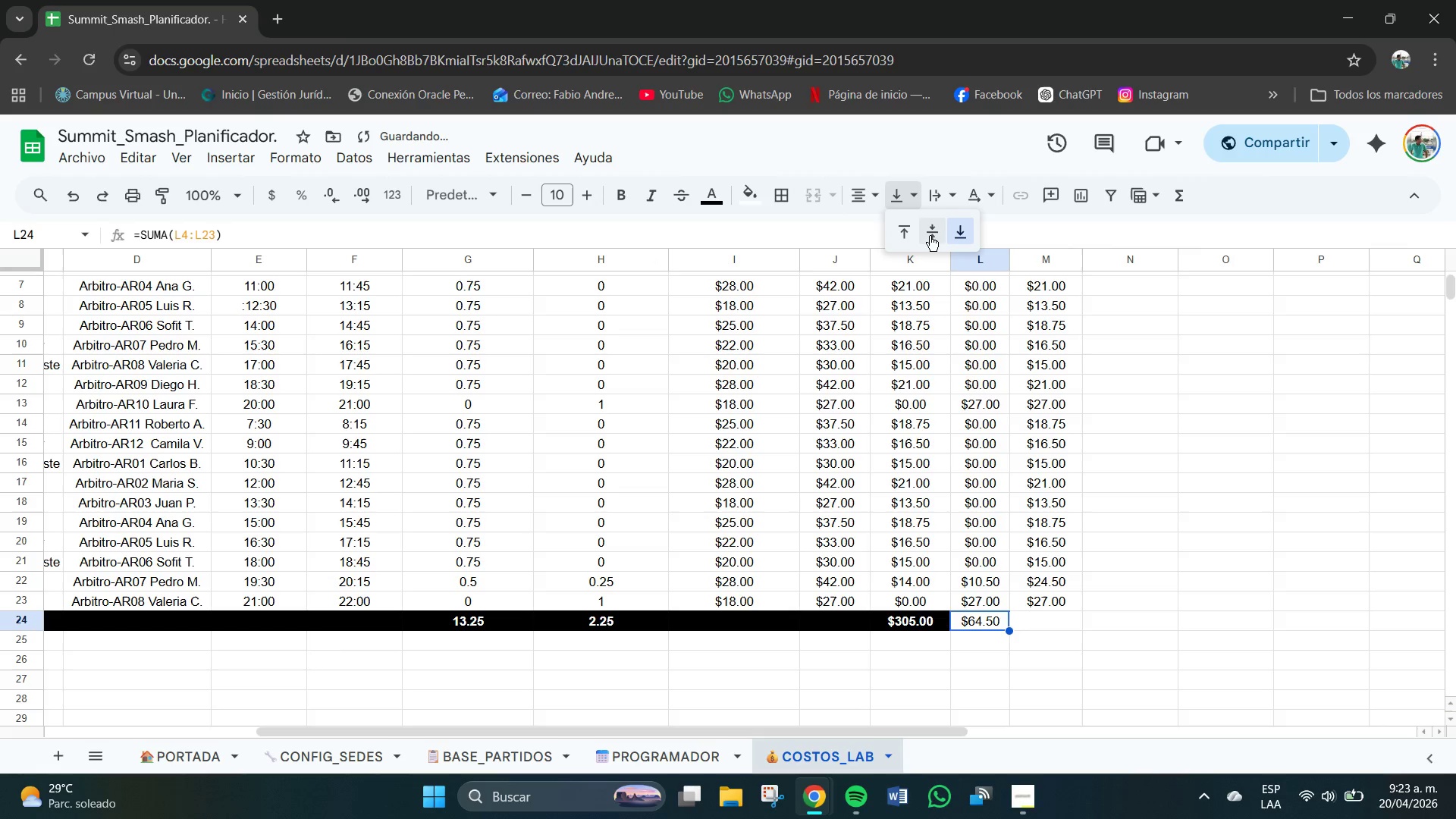 
left_click([934, 237])
 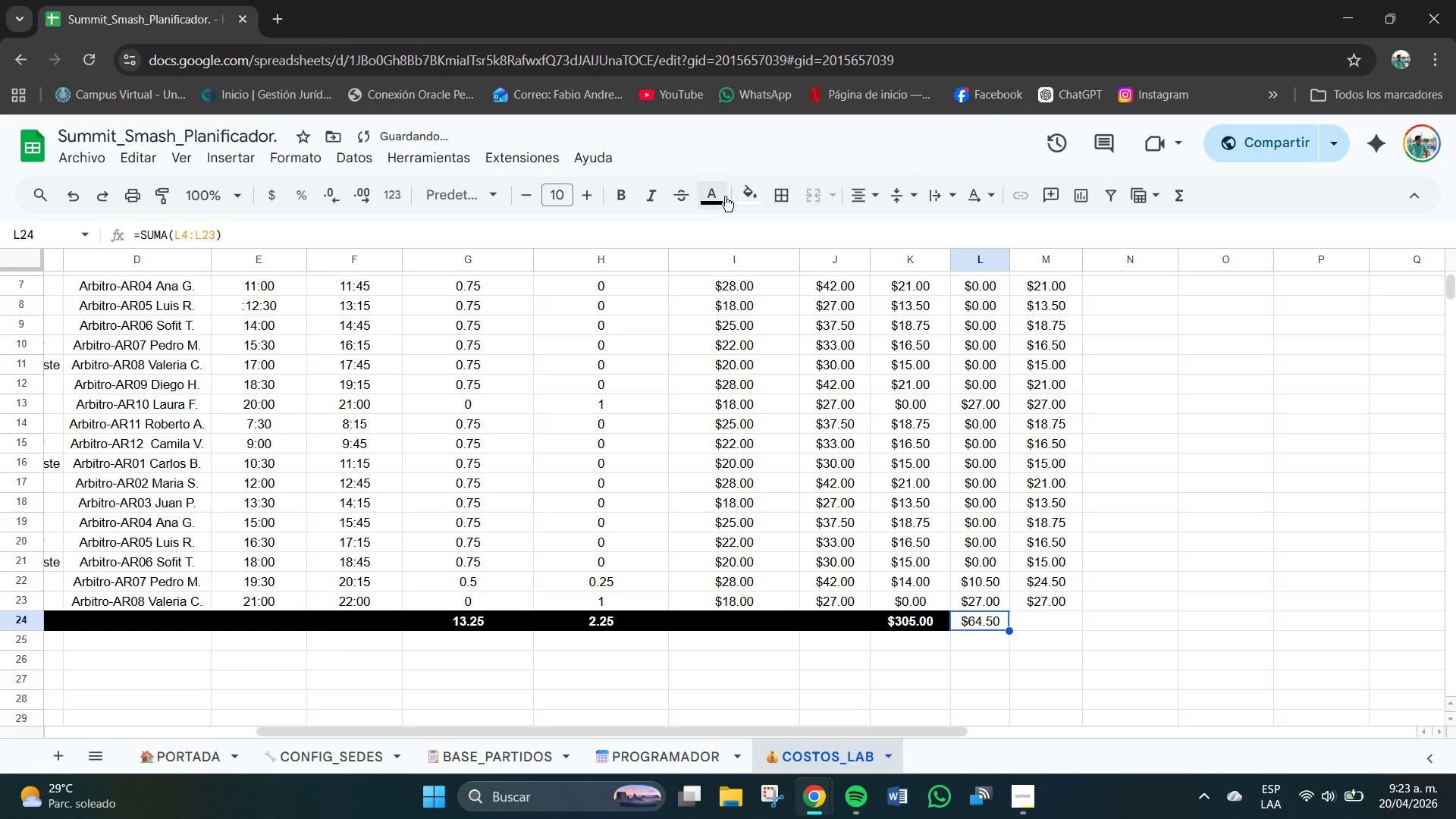 
left_click([712, 201])
 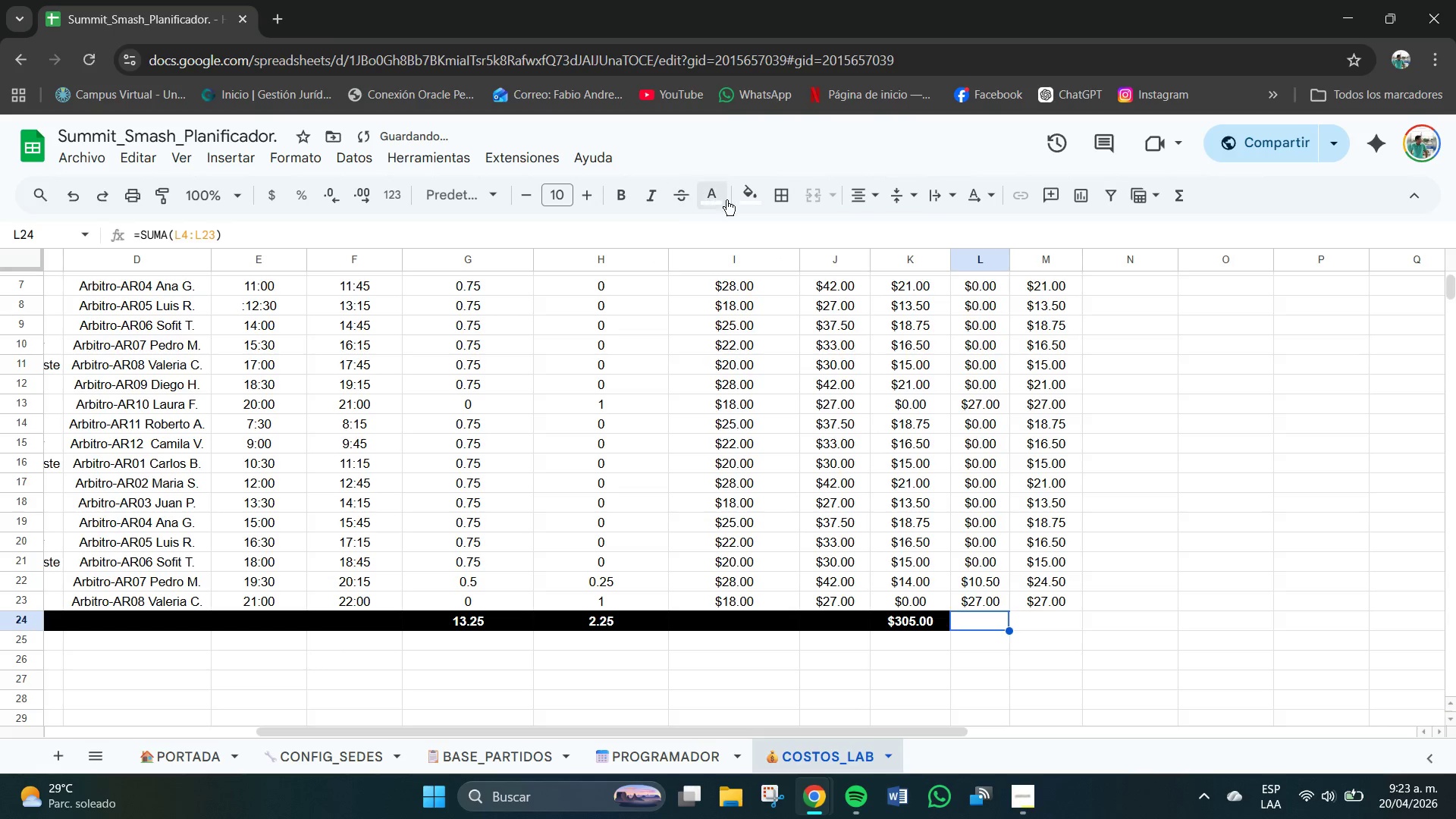 
left_click([758, 259])
 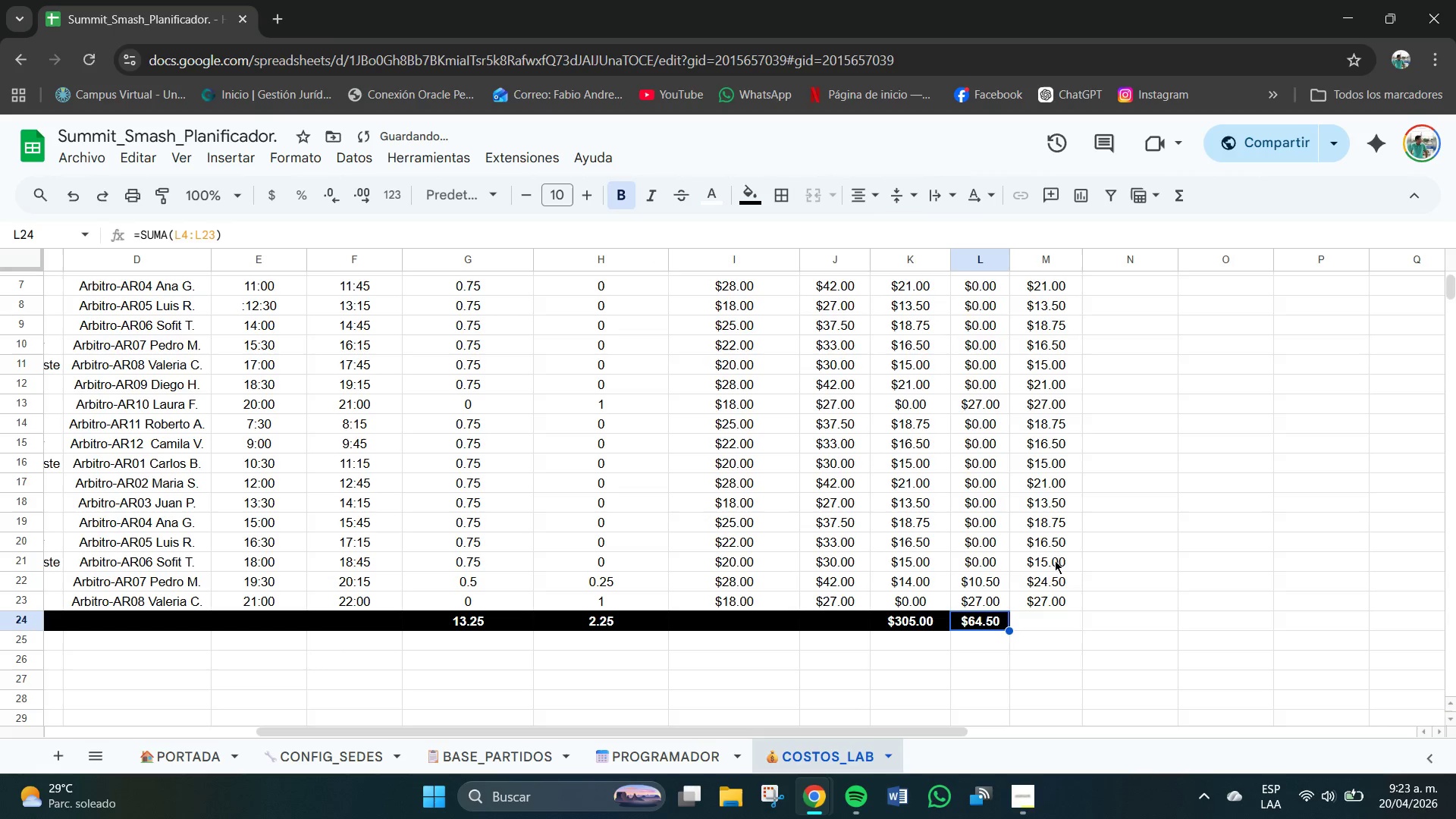 
left_click([1030, 618])
 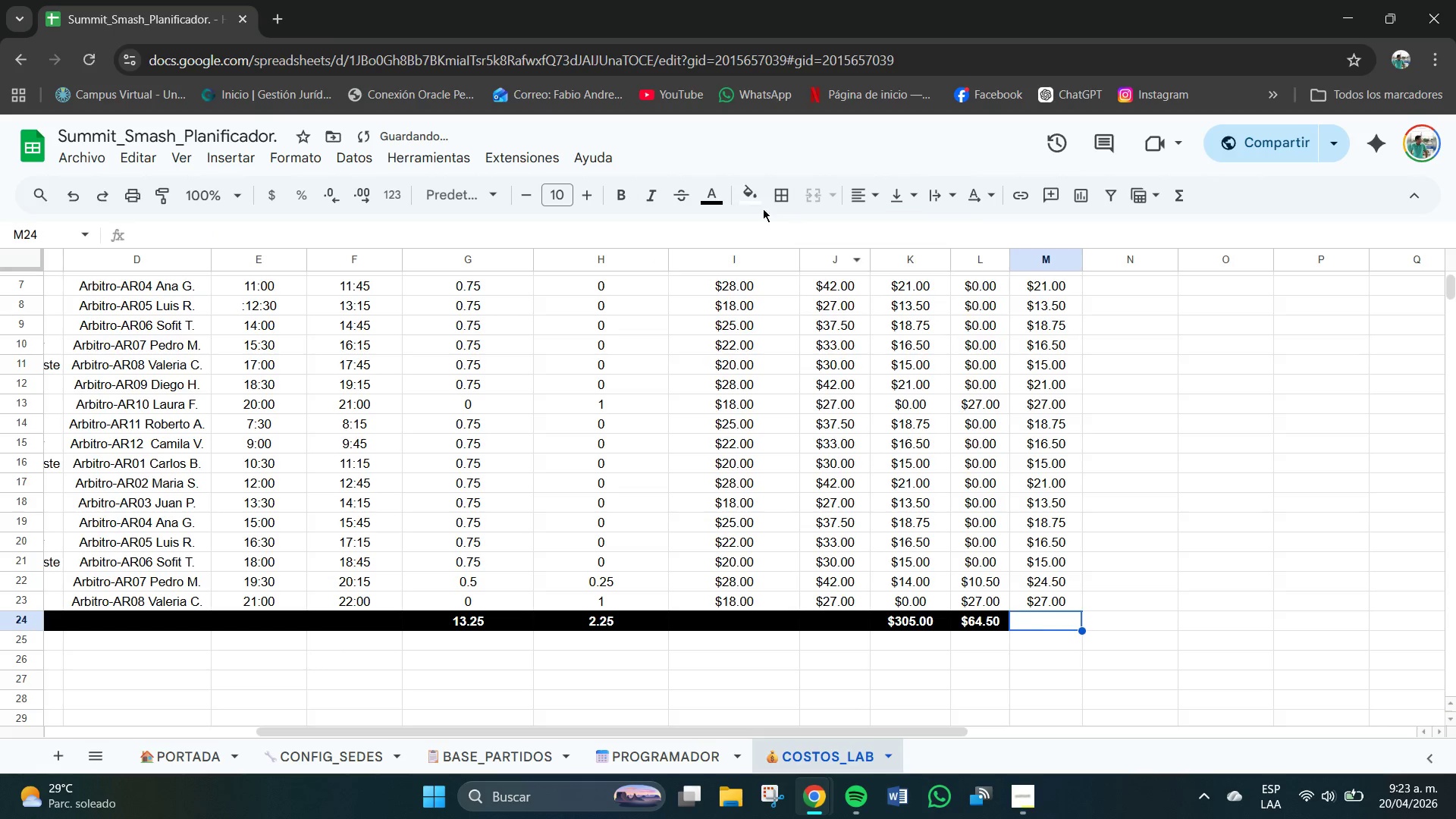 
left_click([749, 193])
 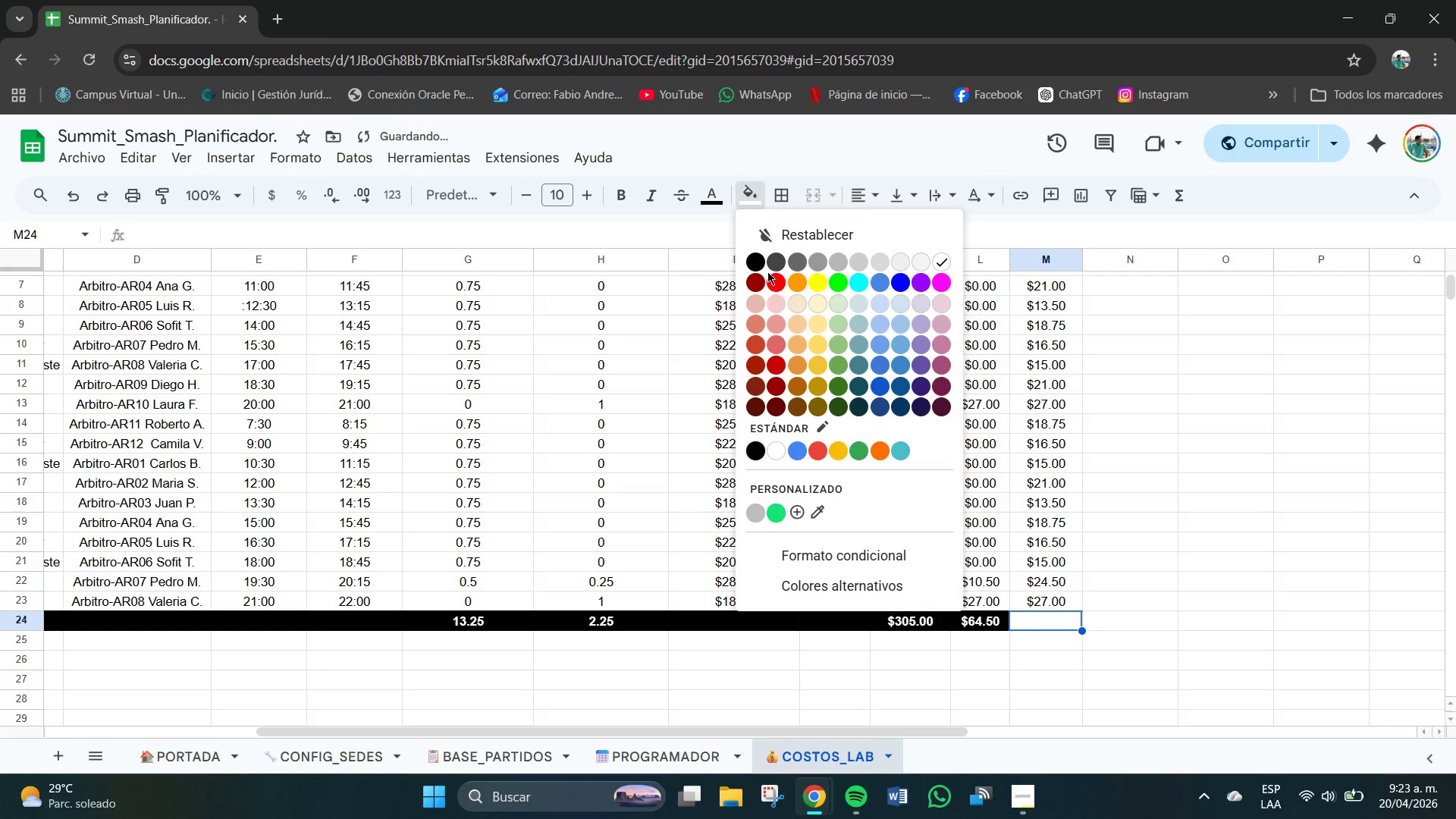 
left_click([758, 264])
 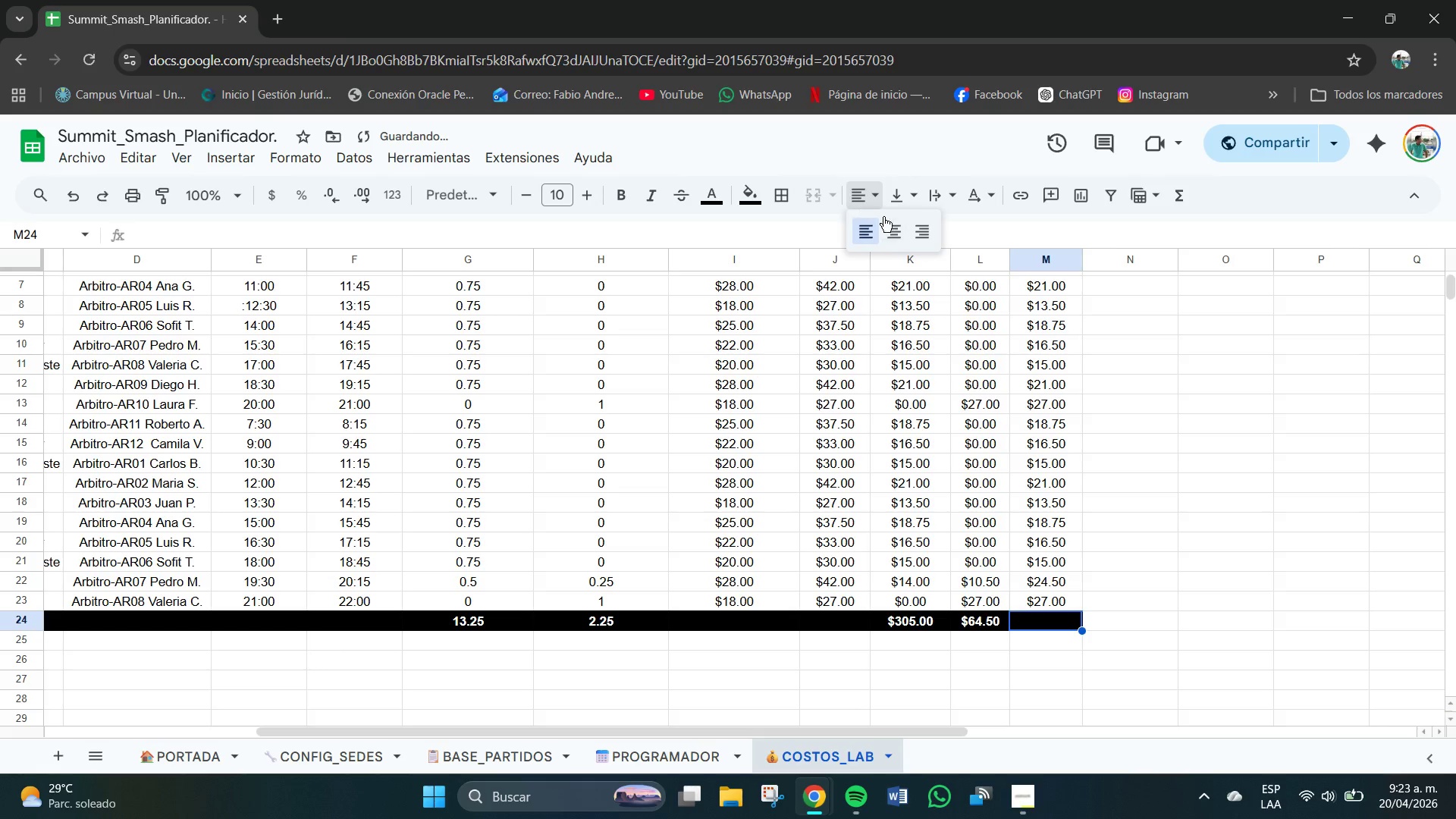 
double_click([887, 228])
 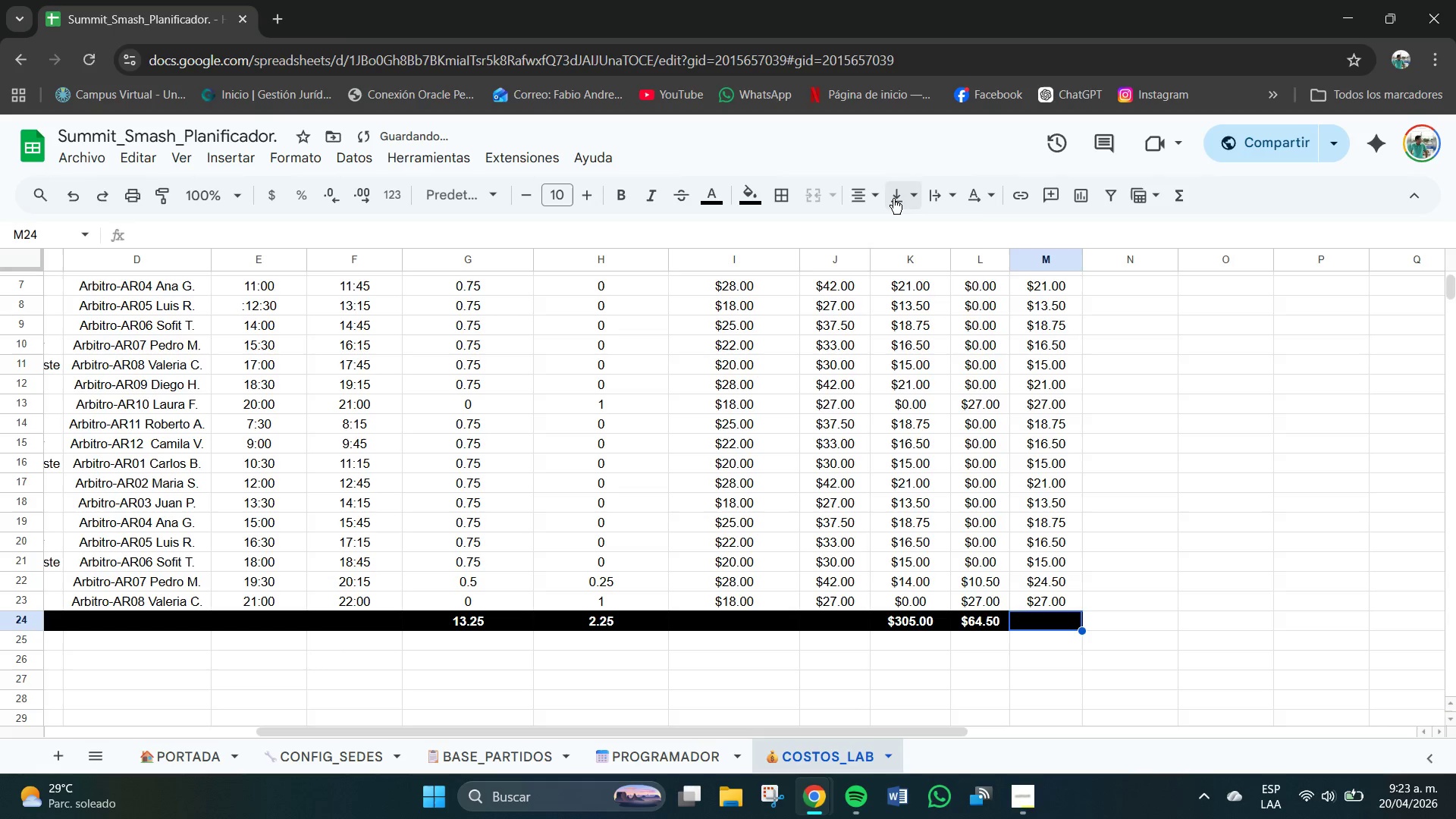 
triple_click([894, 199])
 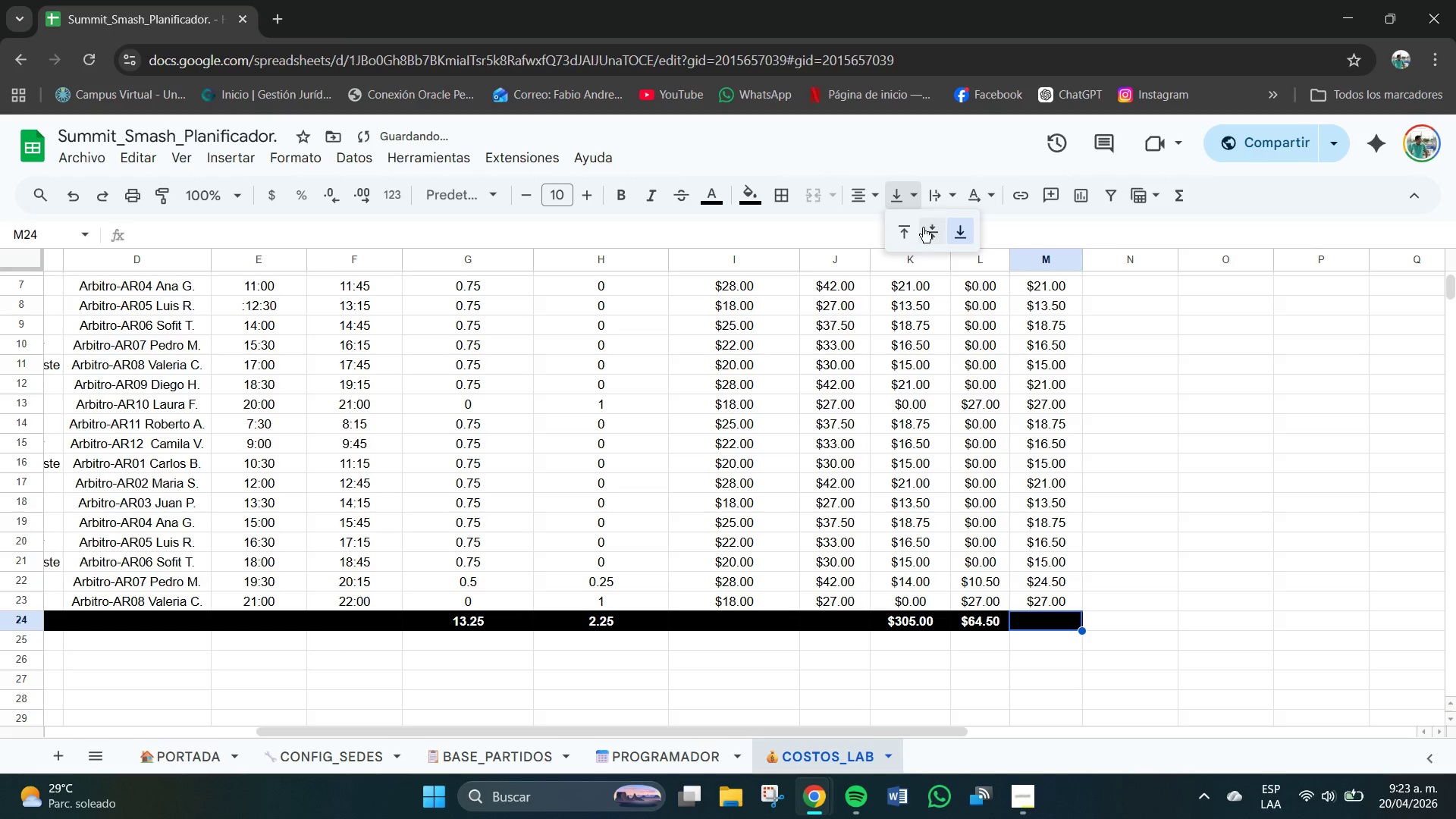 
left_click([930, 233])
 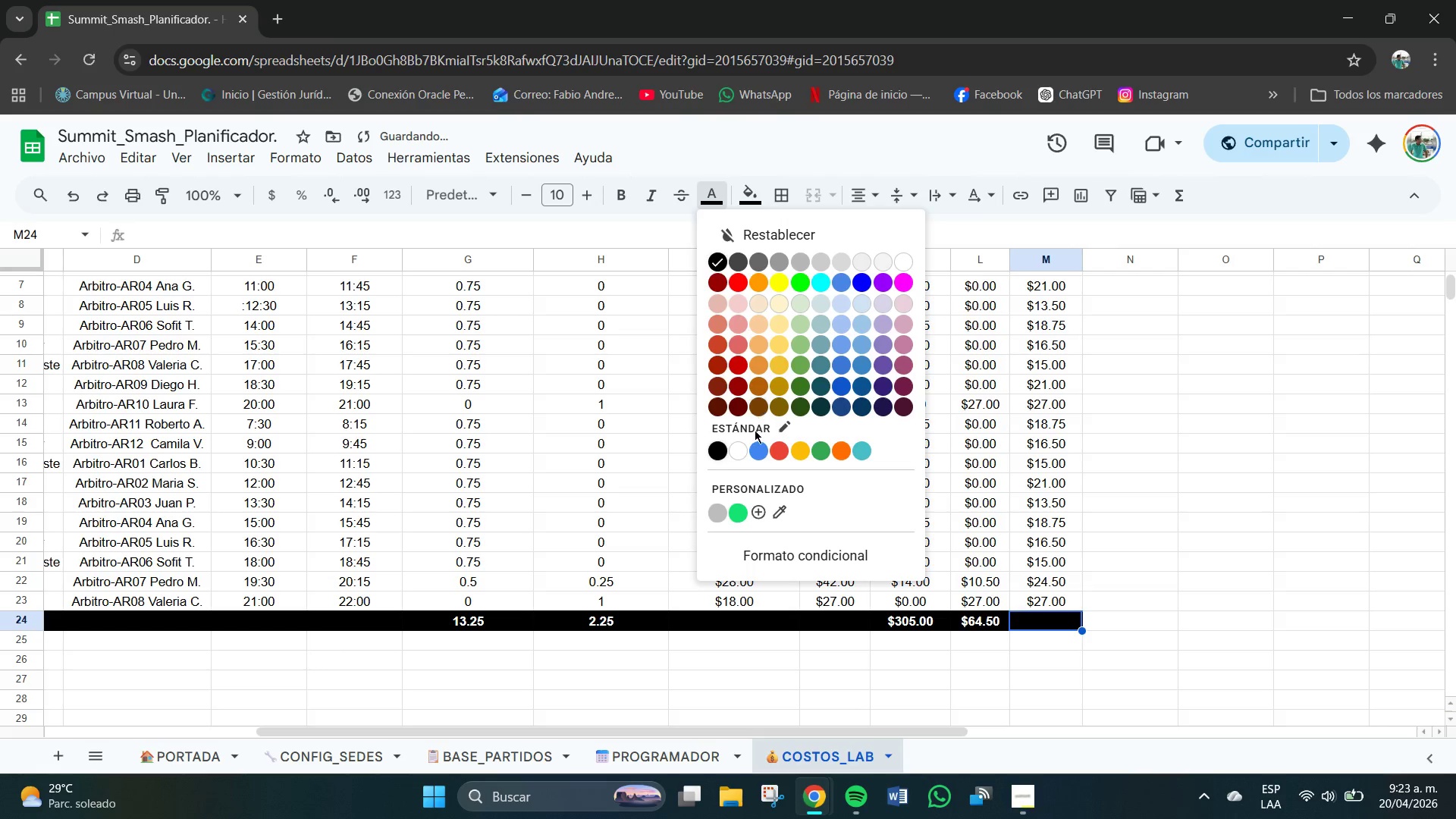 
left_click([740, 453])
 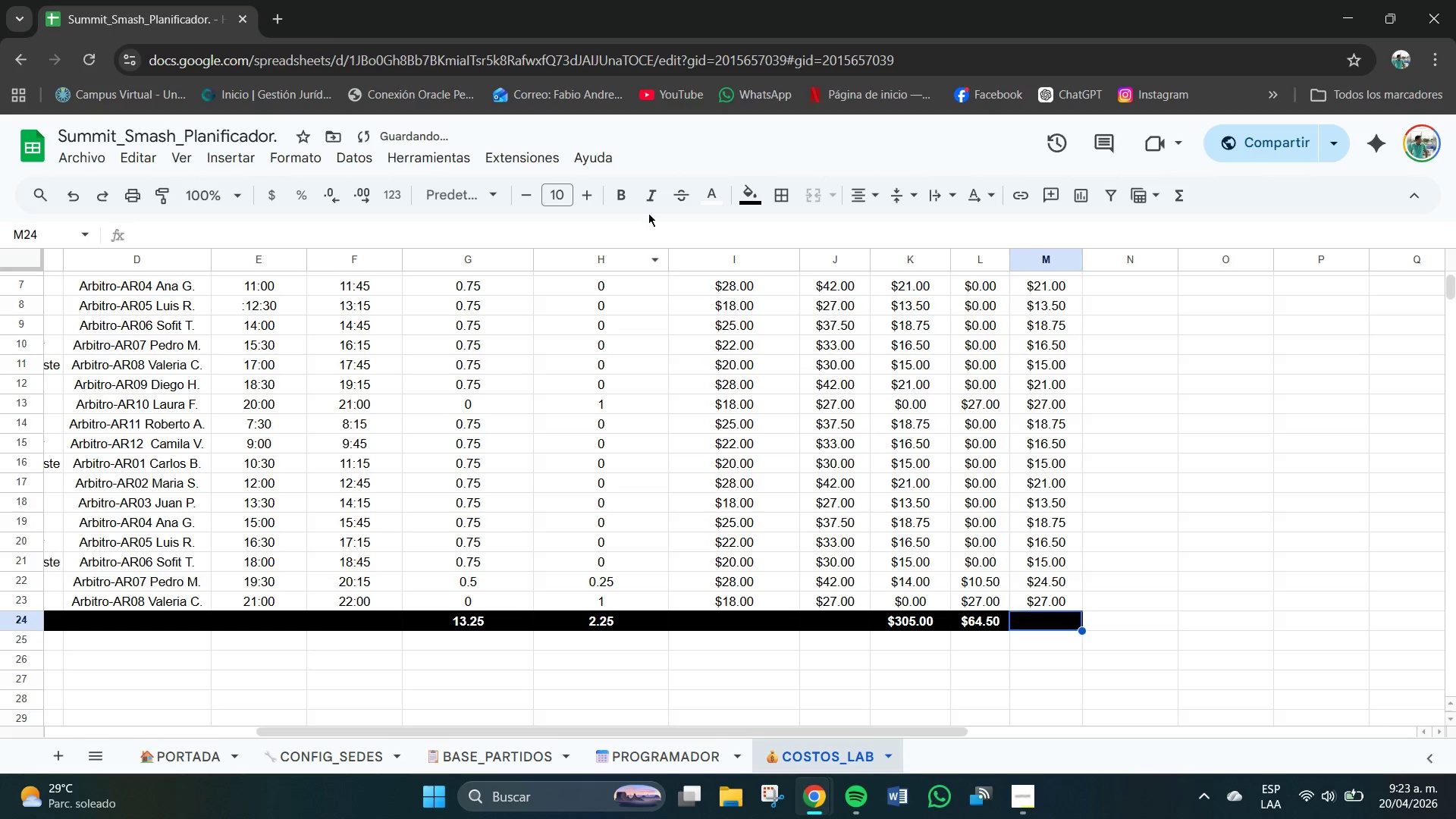 
left_click([624, 198])
 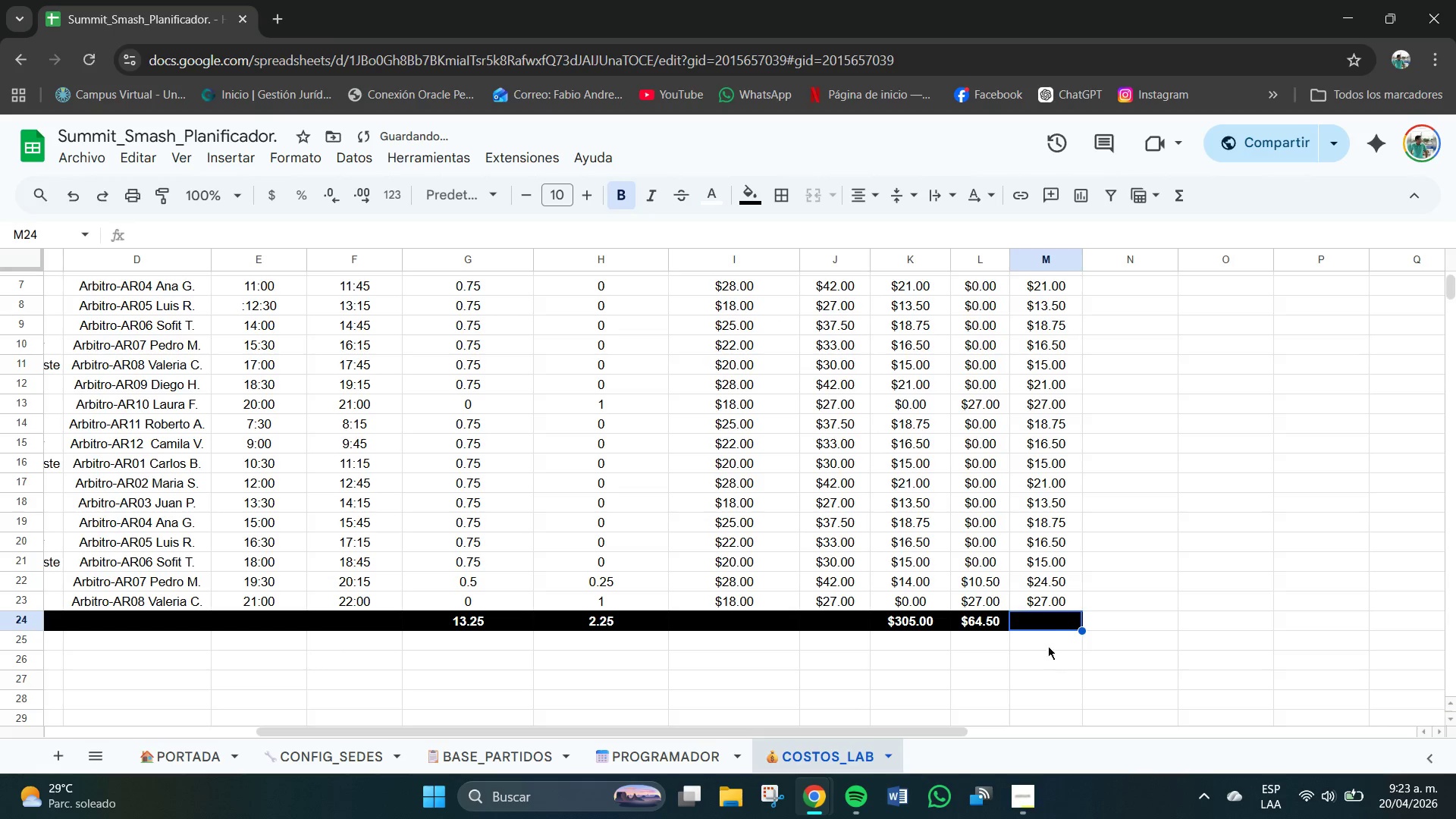 
left_click([1052, 623])
 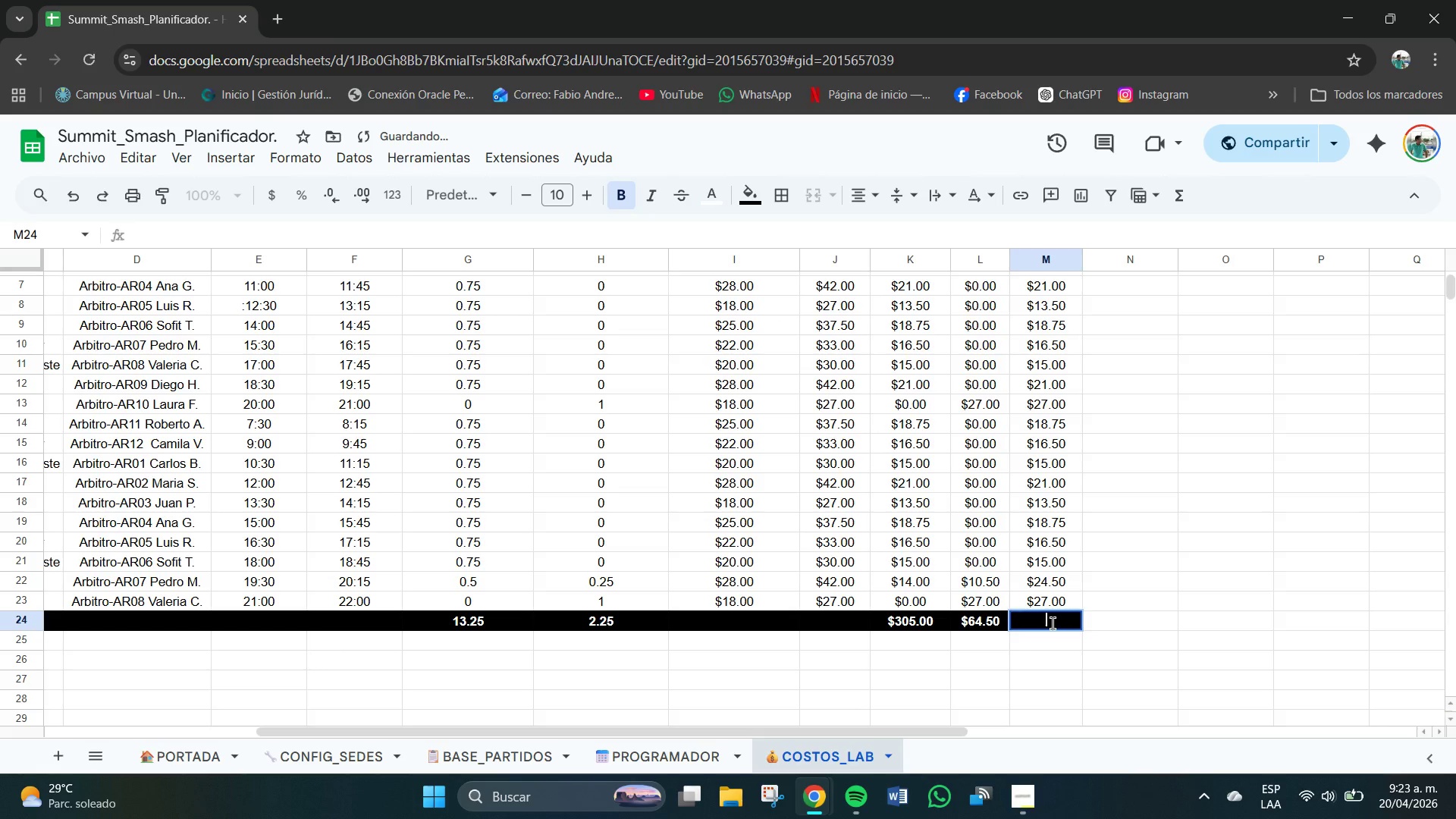 
key(Shift+0)
 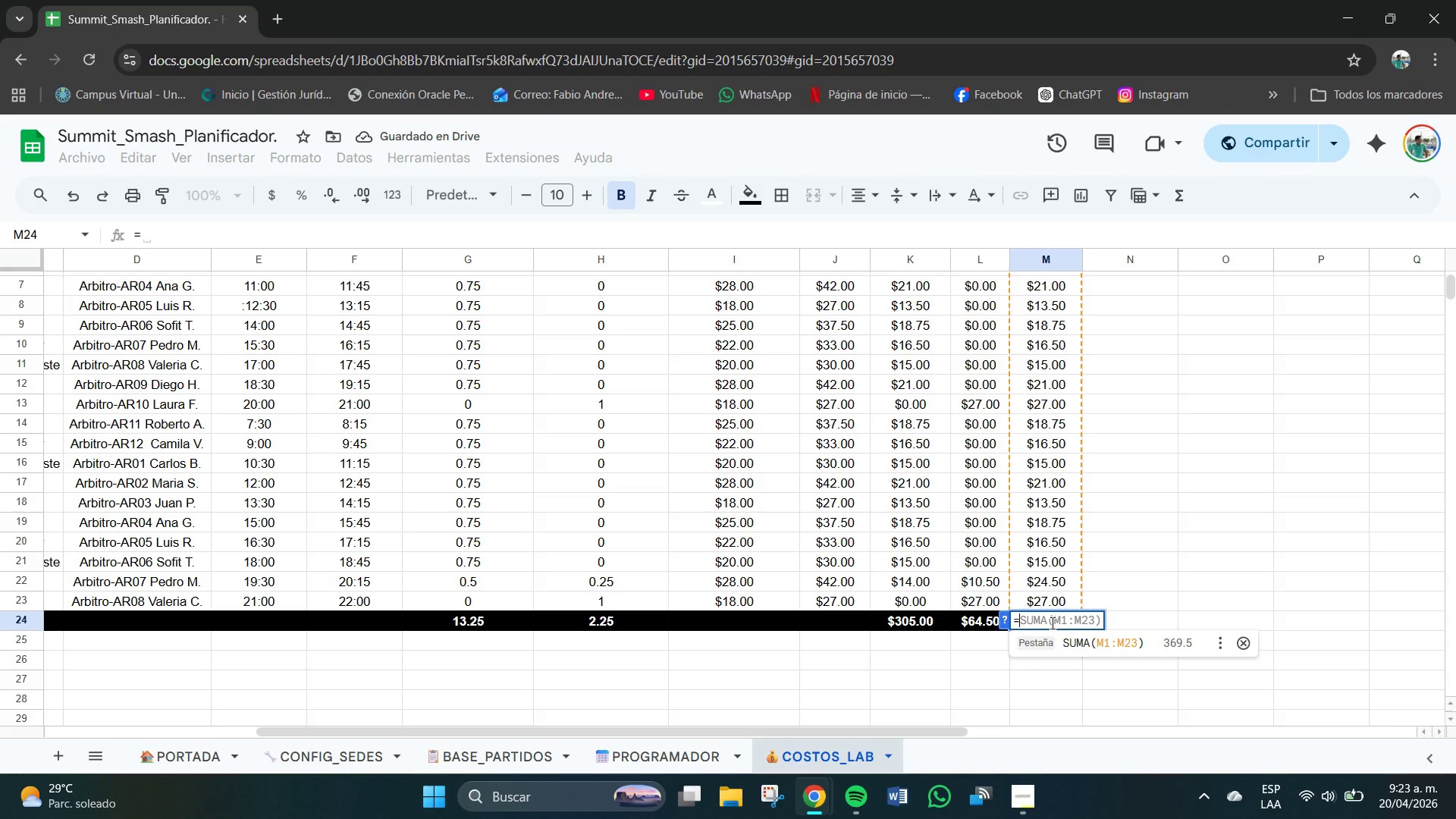 
type(SUMA*M4>M23()
 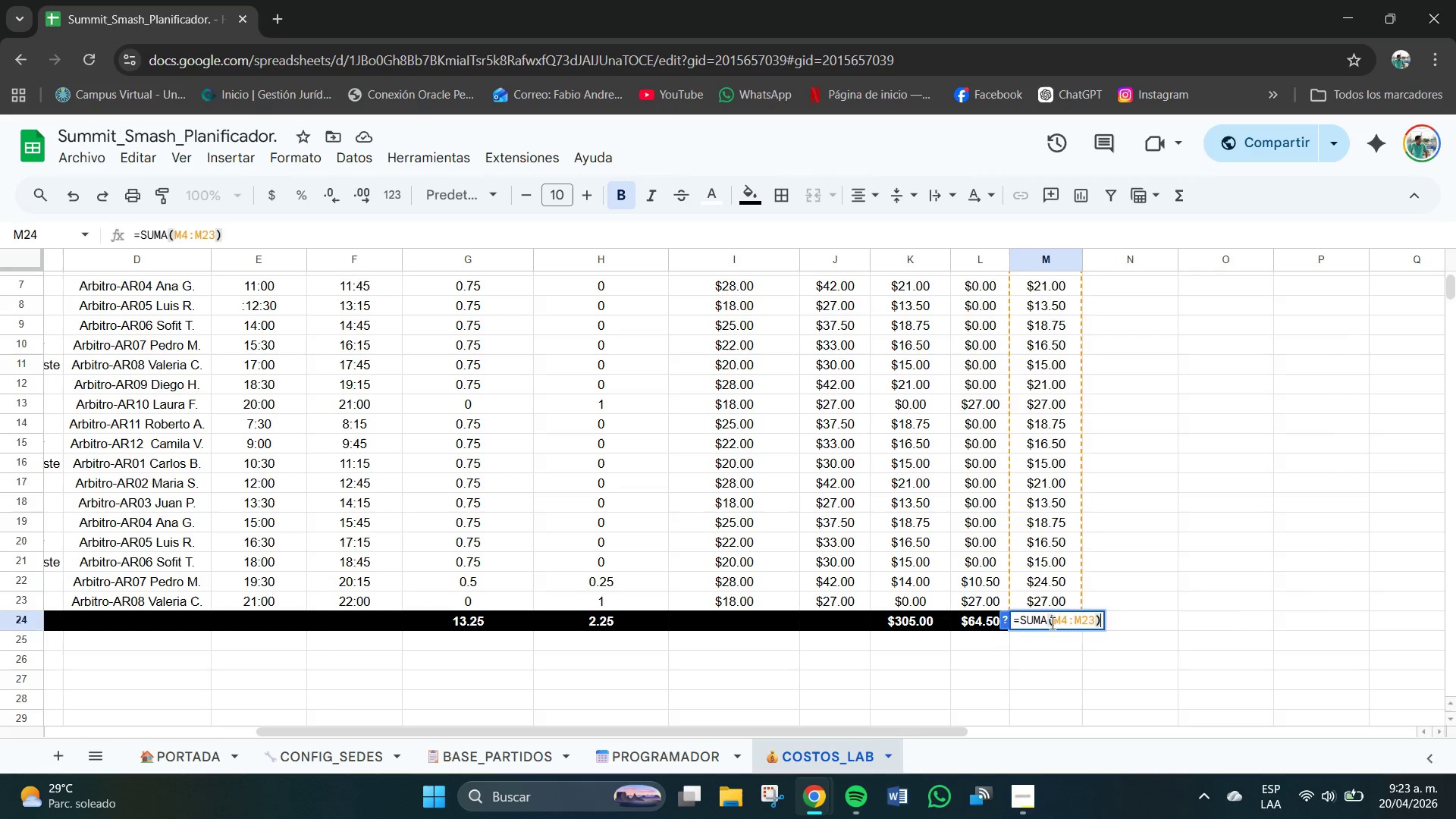 
key(Enter)
 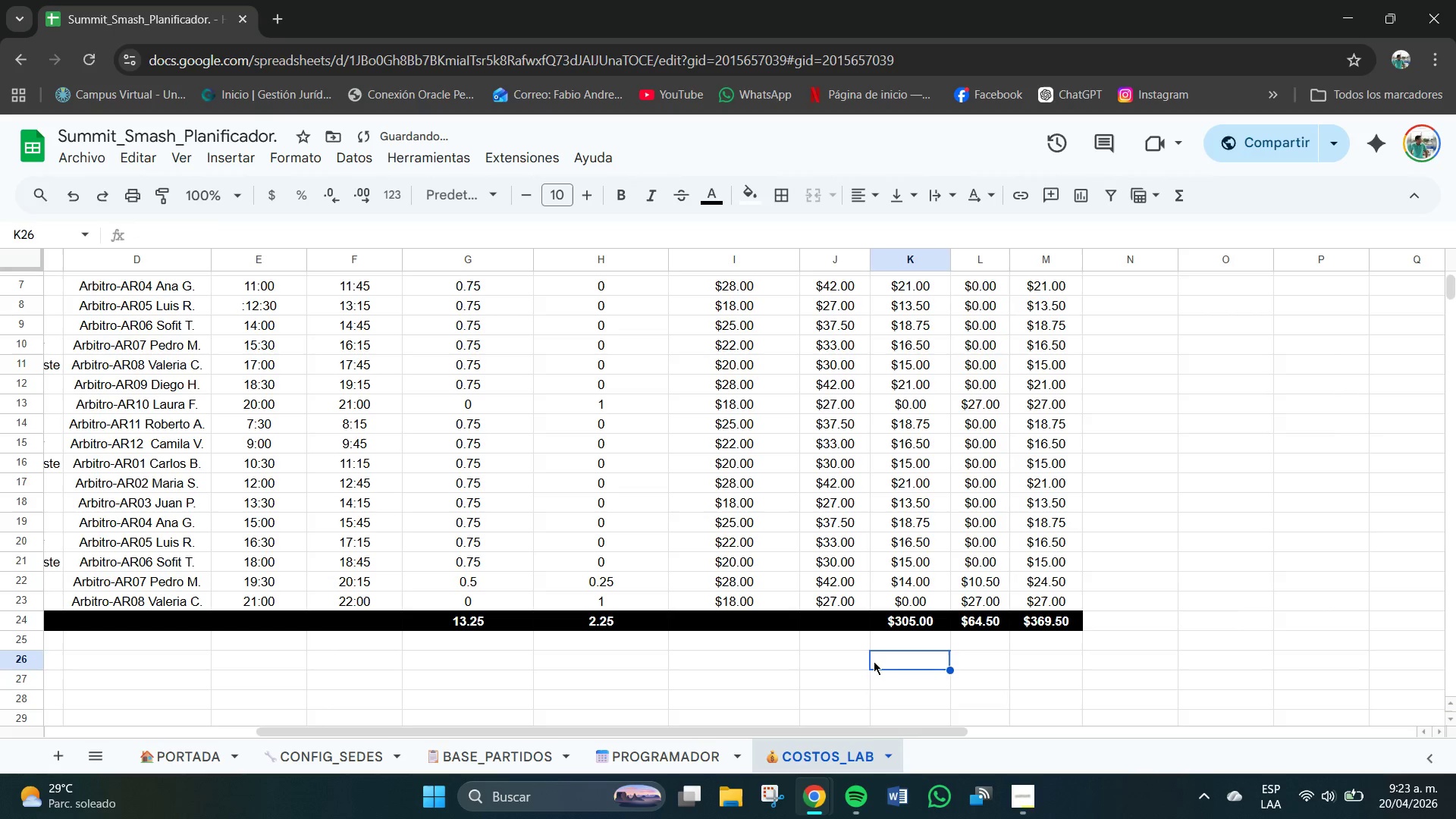 